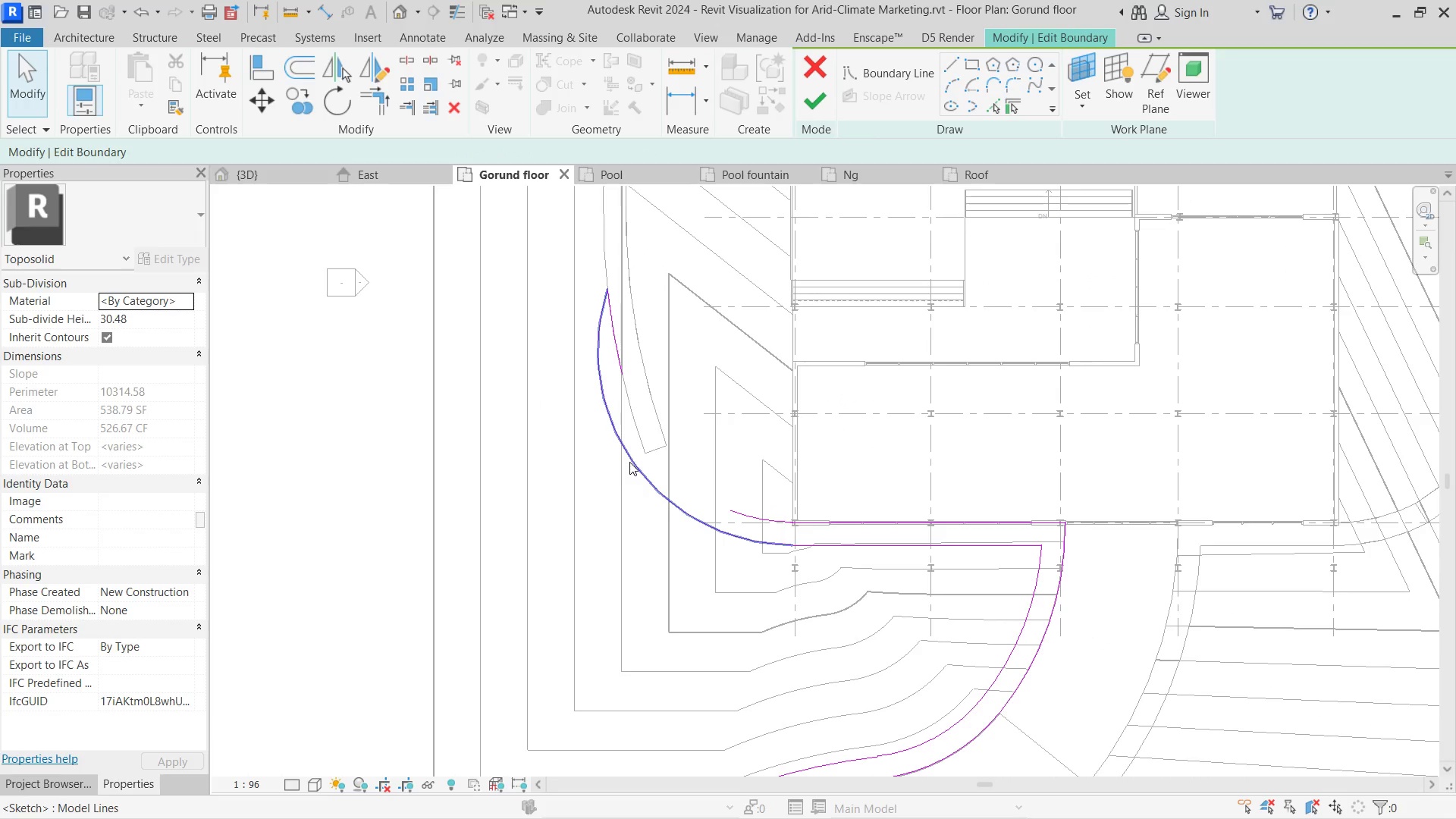 
left_click([629, 462])
 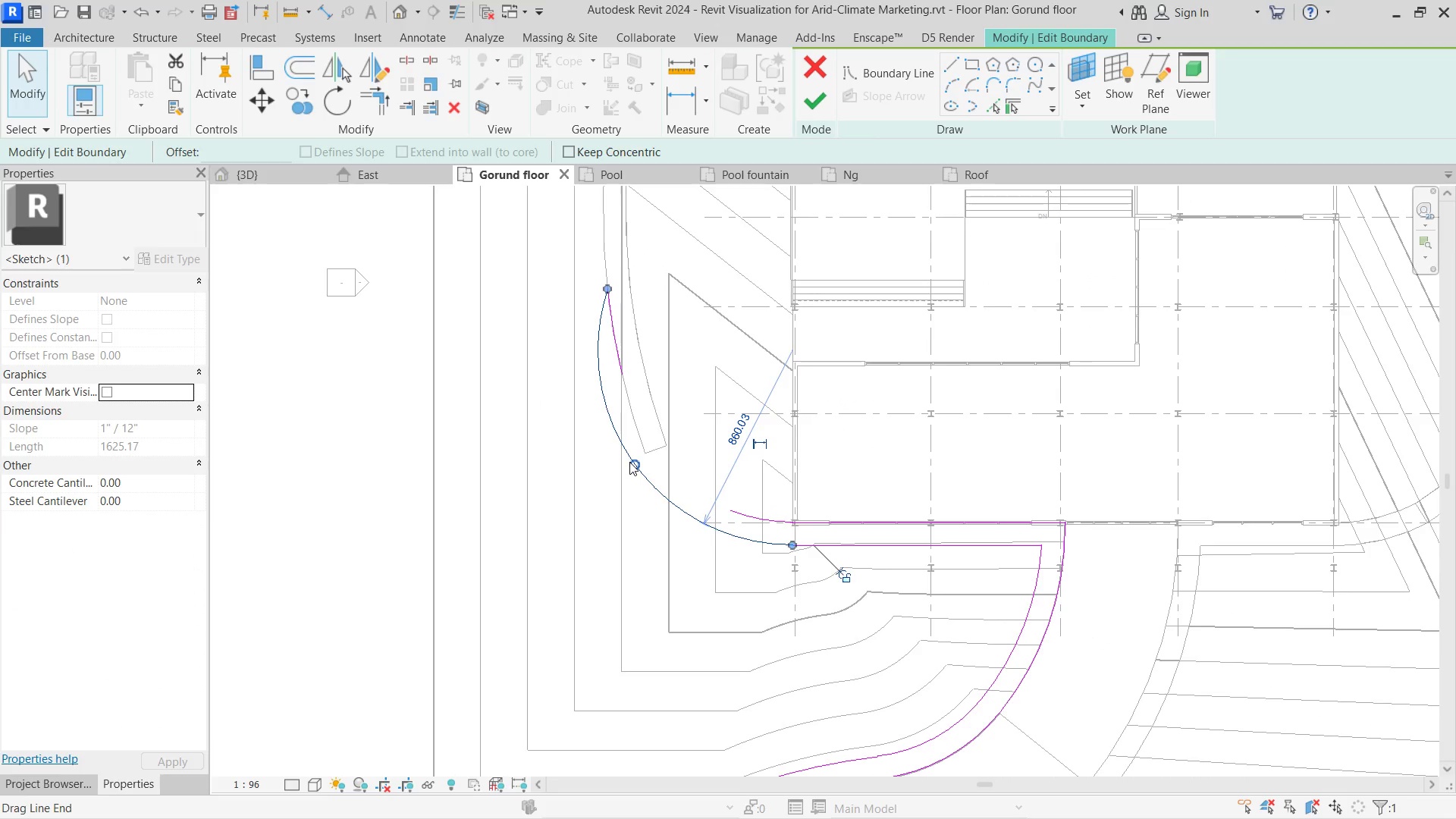 
hold_key(key=Delete, duration=1.58)
 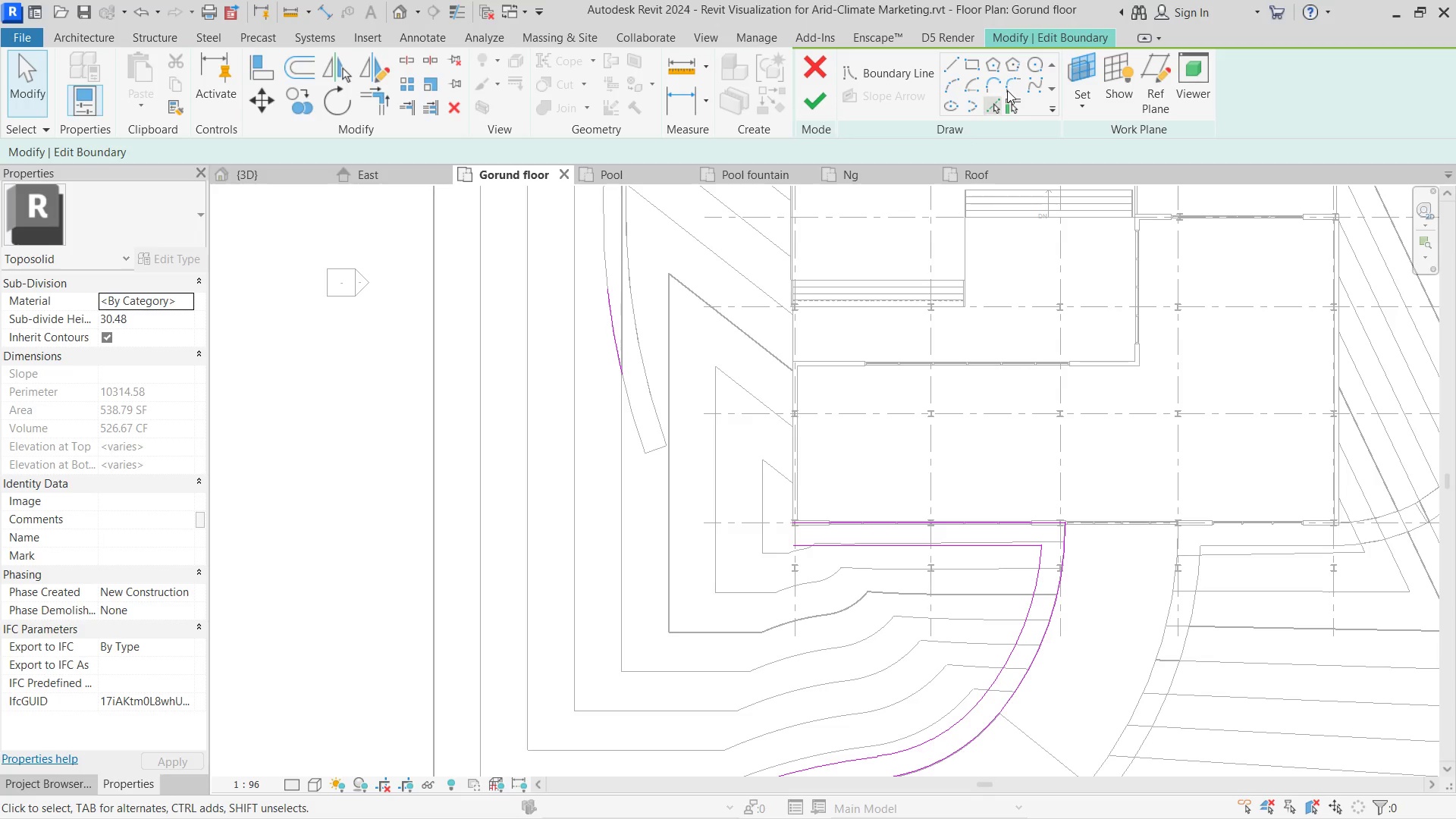 
left_click_drag(start_coordinate=[759, 515], to_coordinate=[949, 89])
 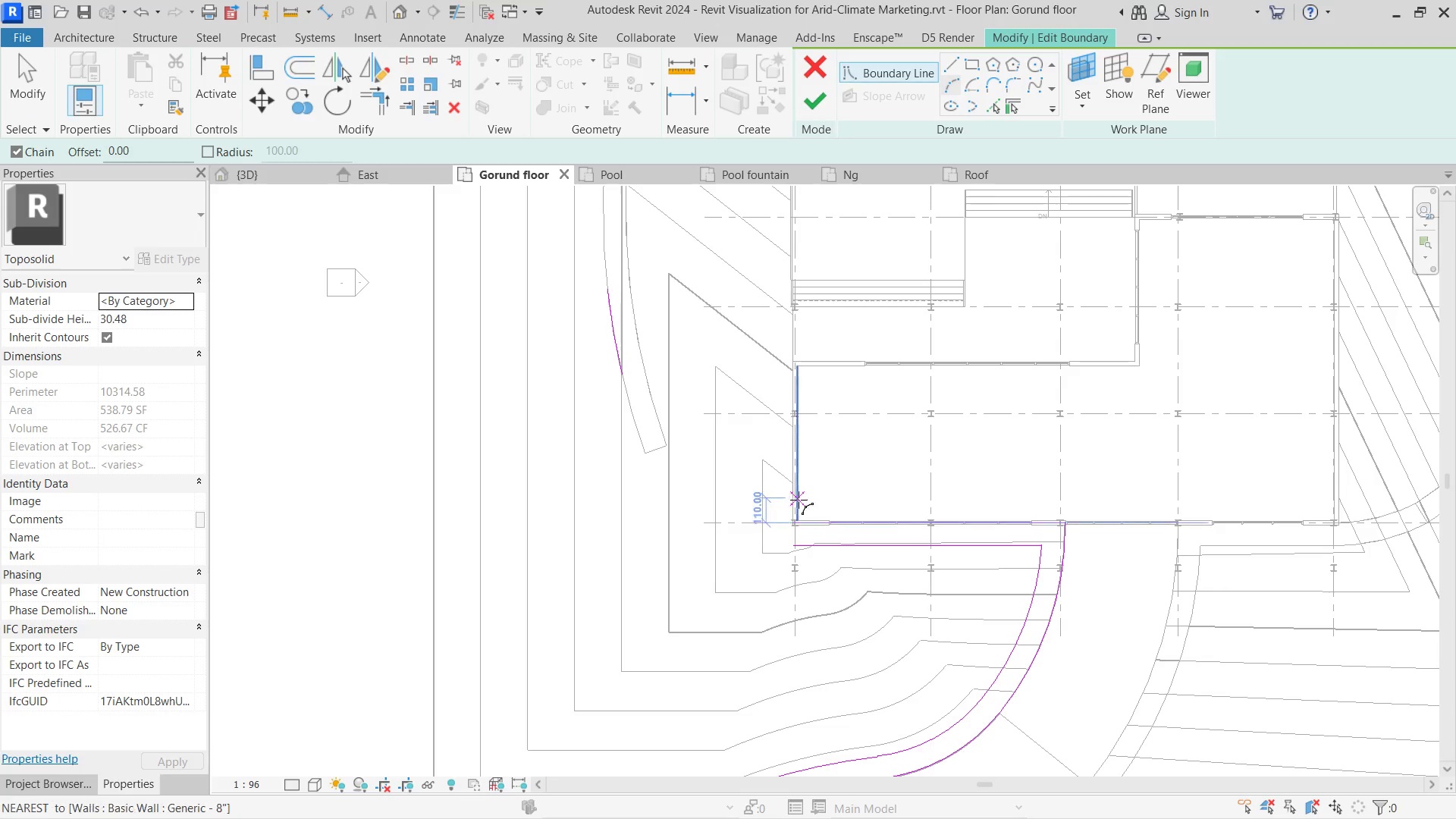 
left_click([949, 89])
 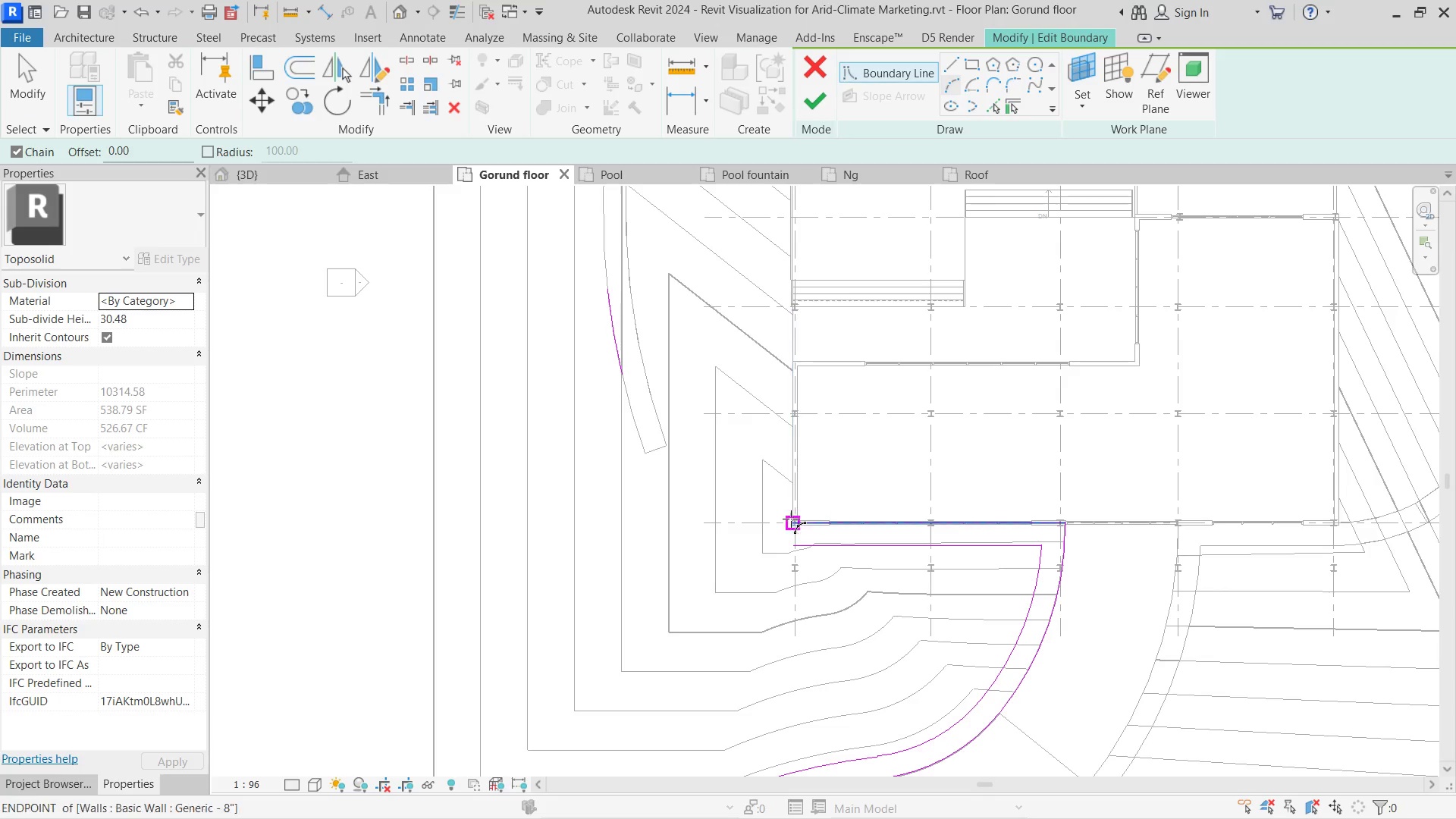 
left_click_drag(start_coordinate=[791, 526], to_coordinate=[789, 521])
 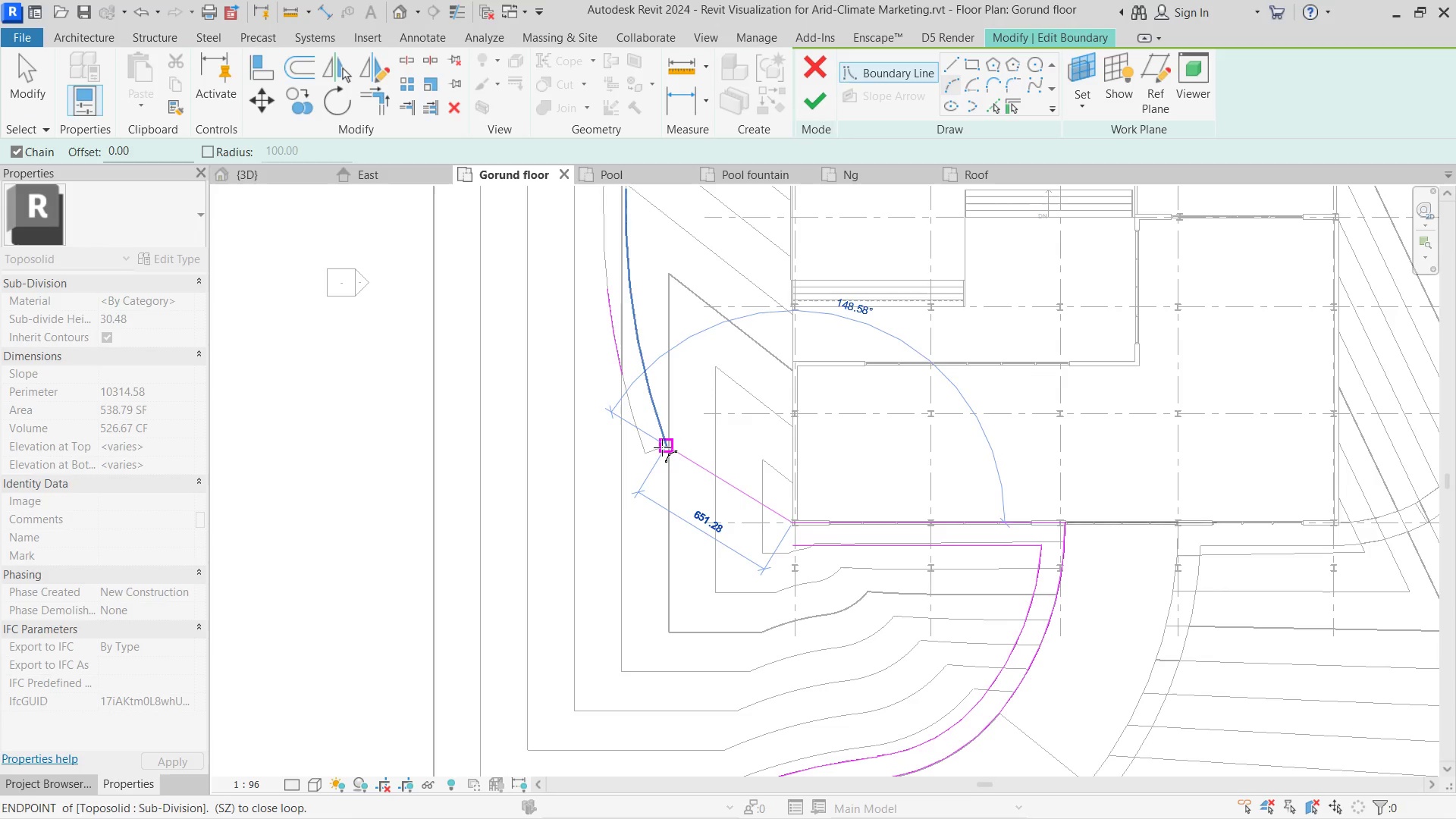 
left_click([662, 447])
 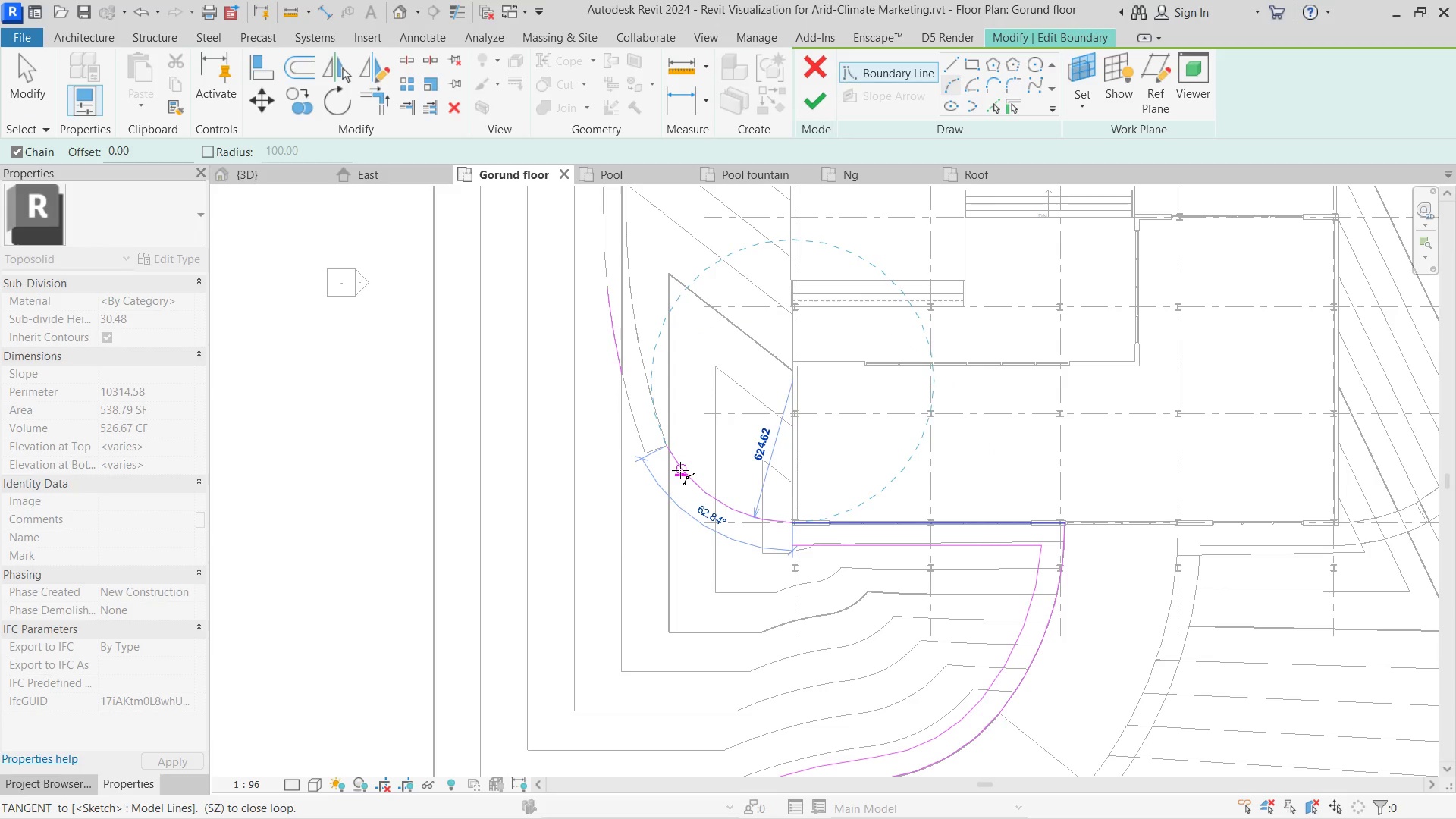 
left_click([680, 470])
 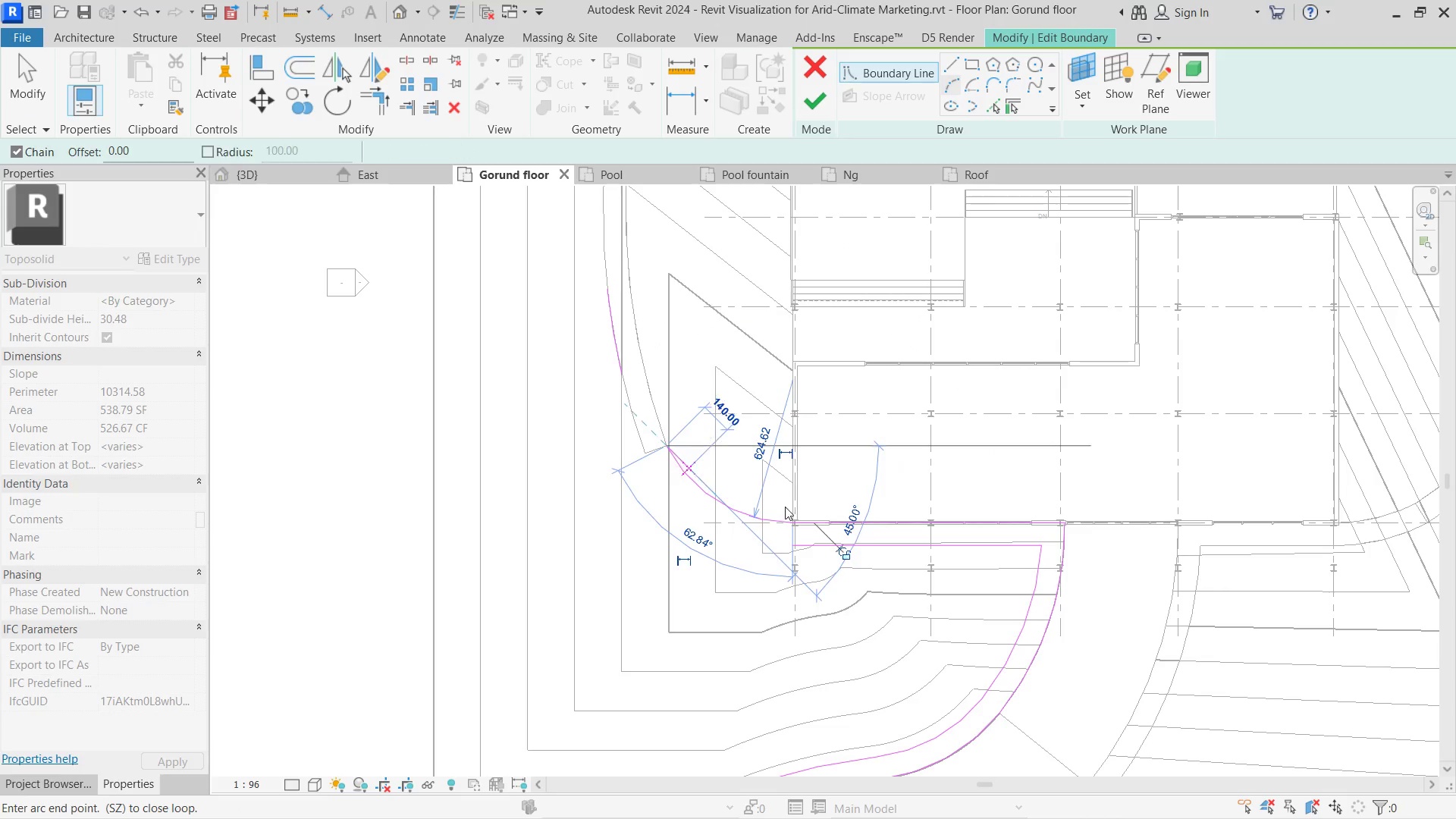 
key(Escape)
 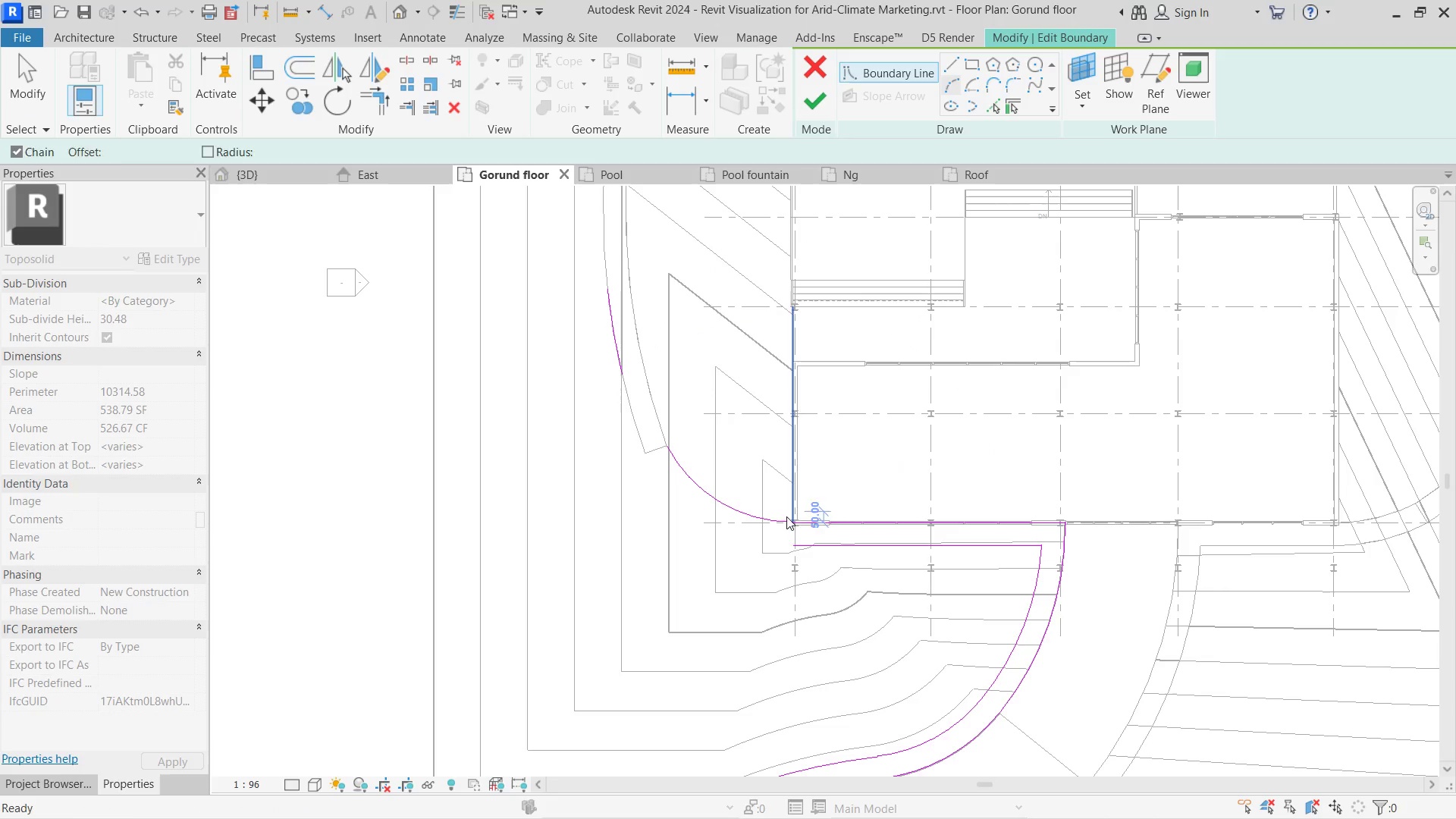 
key(Escape)
 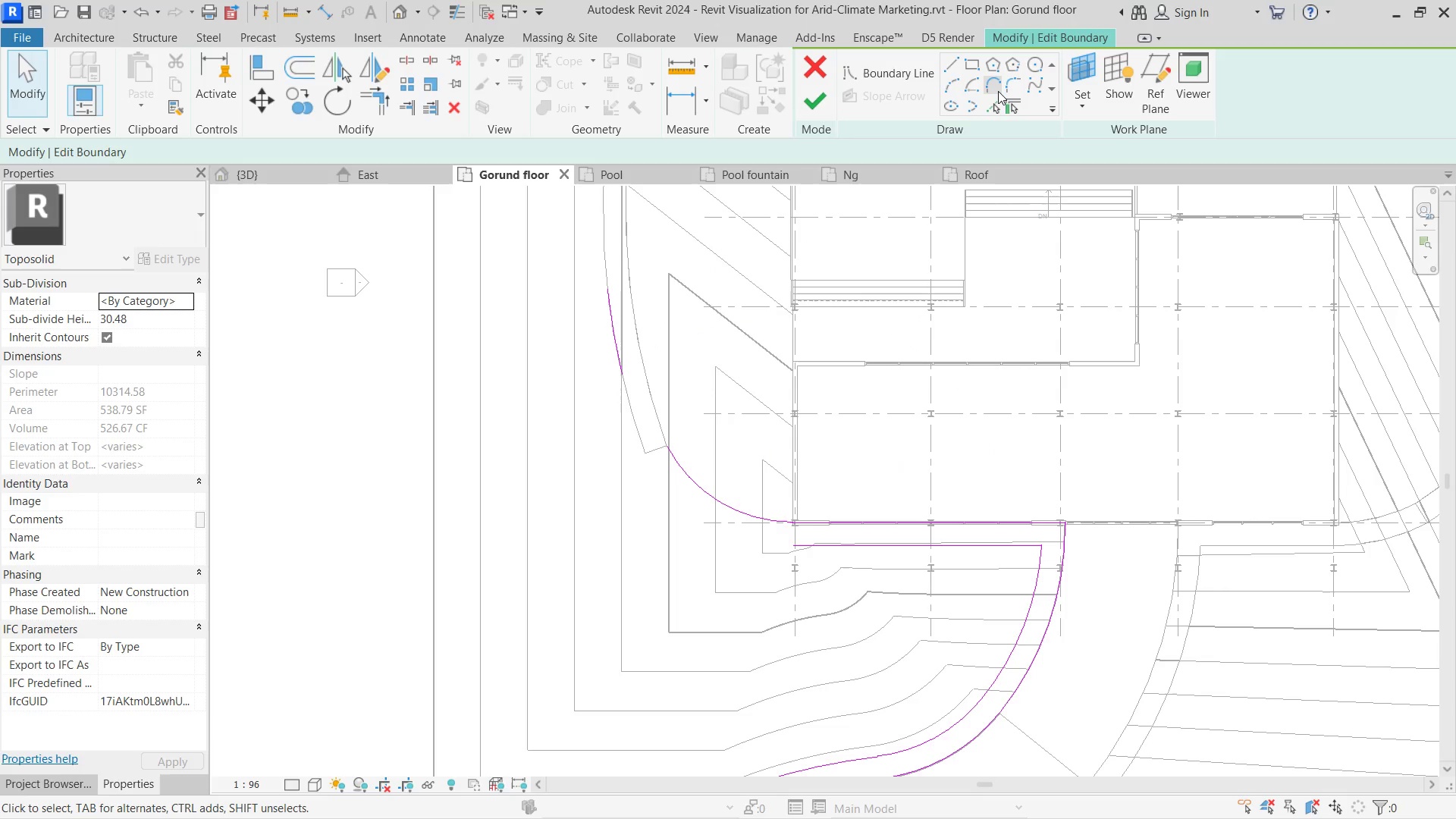 
left_click([998, 101])
 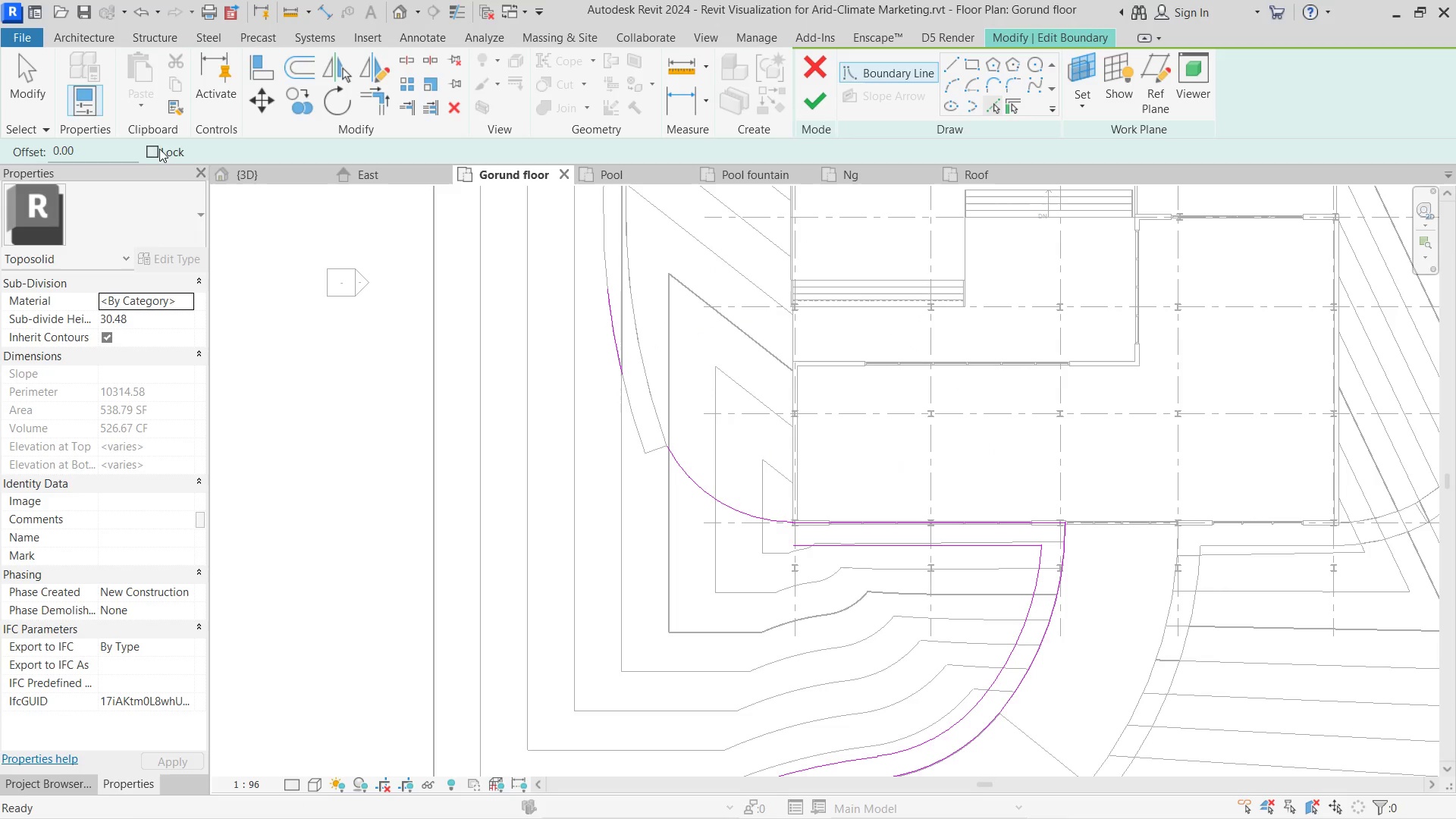 
left_click_drag(start_coordinate=[89, 146], to_coordinate=[3, 147])
 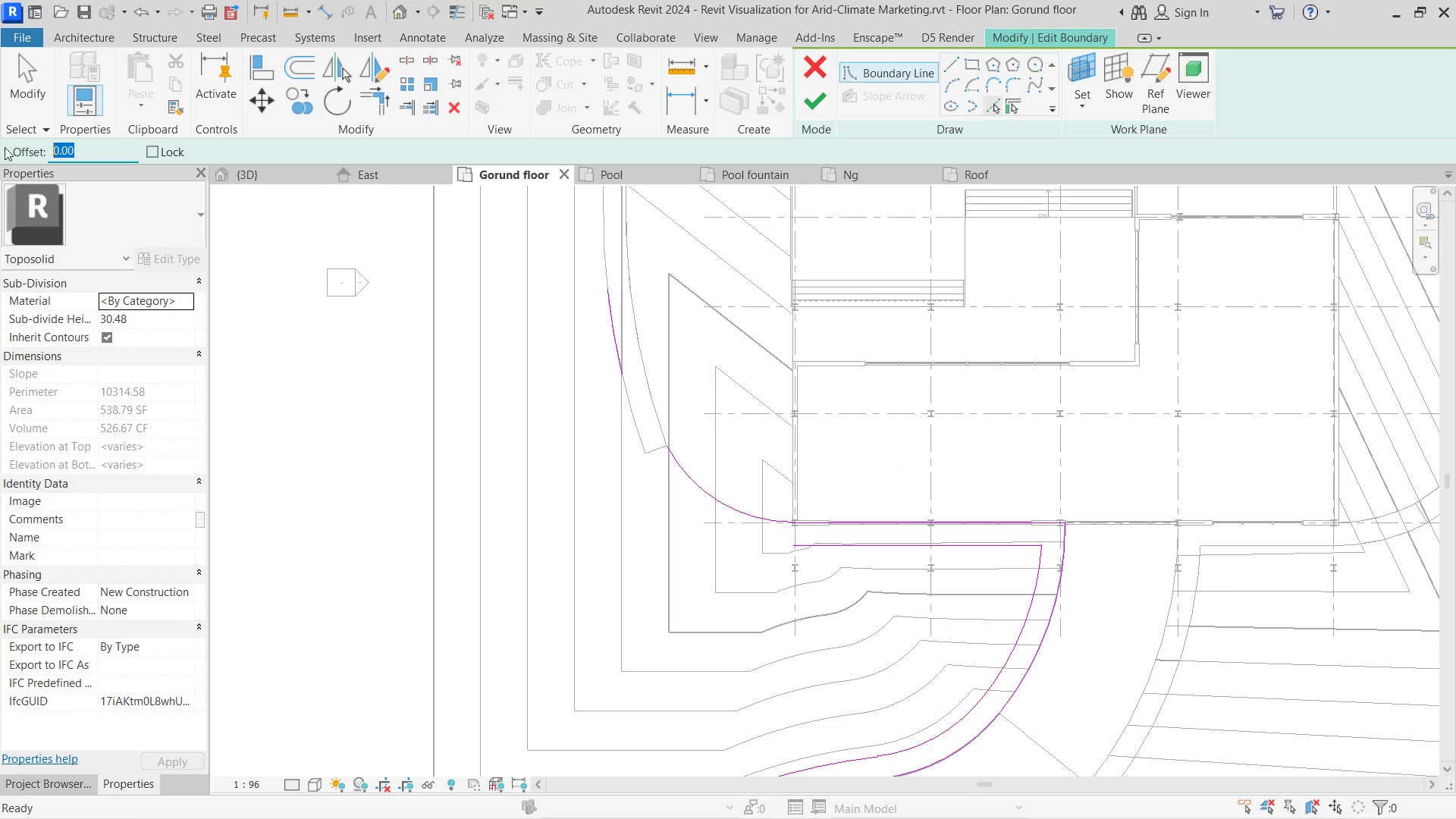 
type(100)
 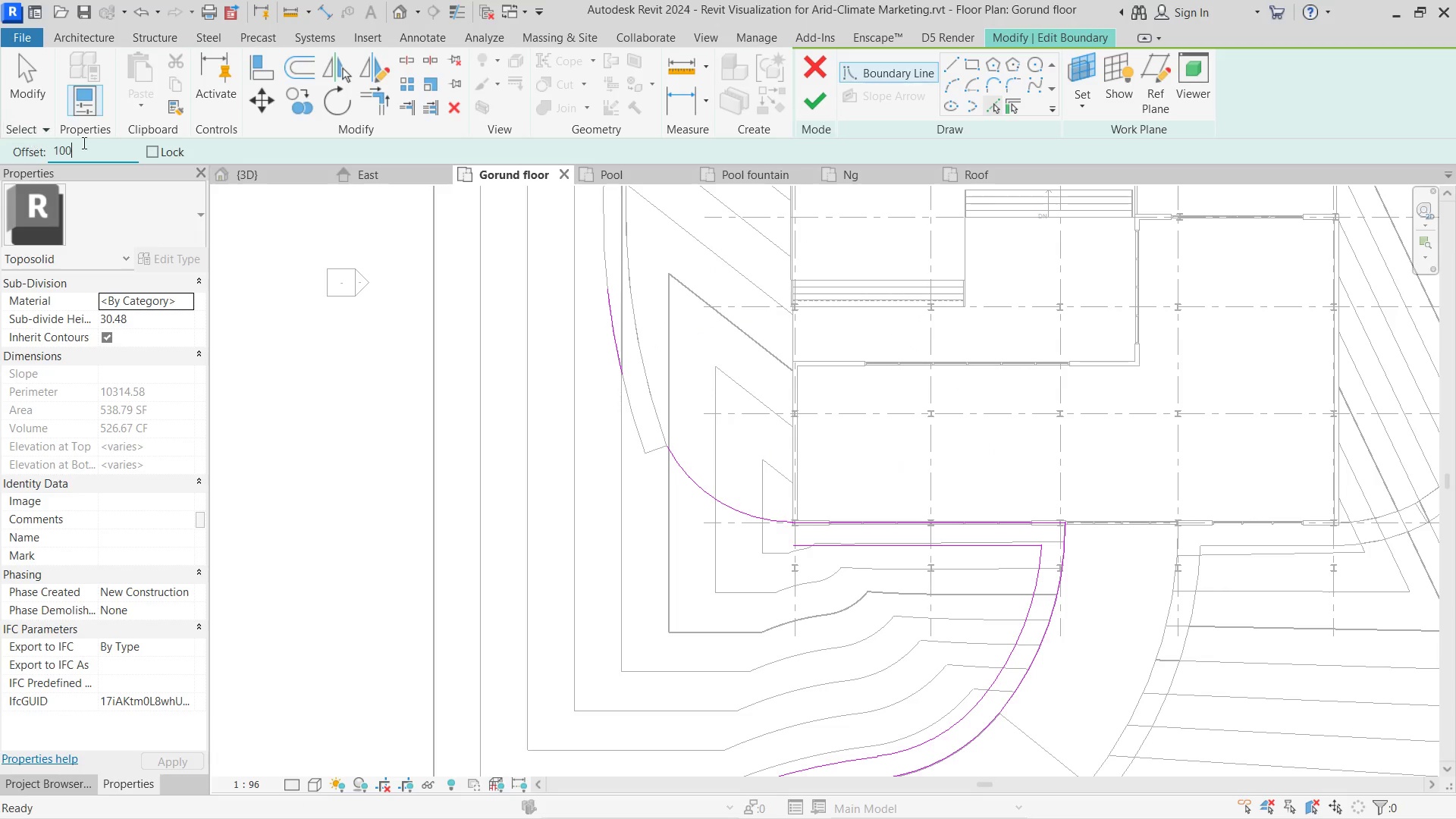 
key(Enter)
 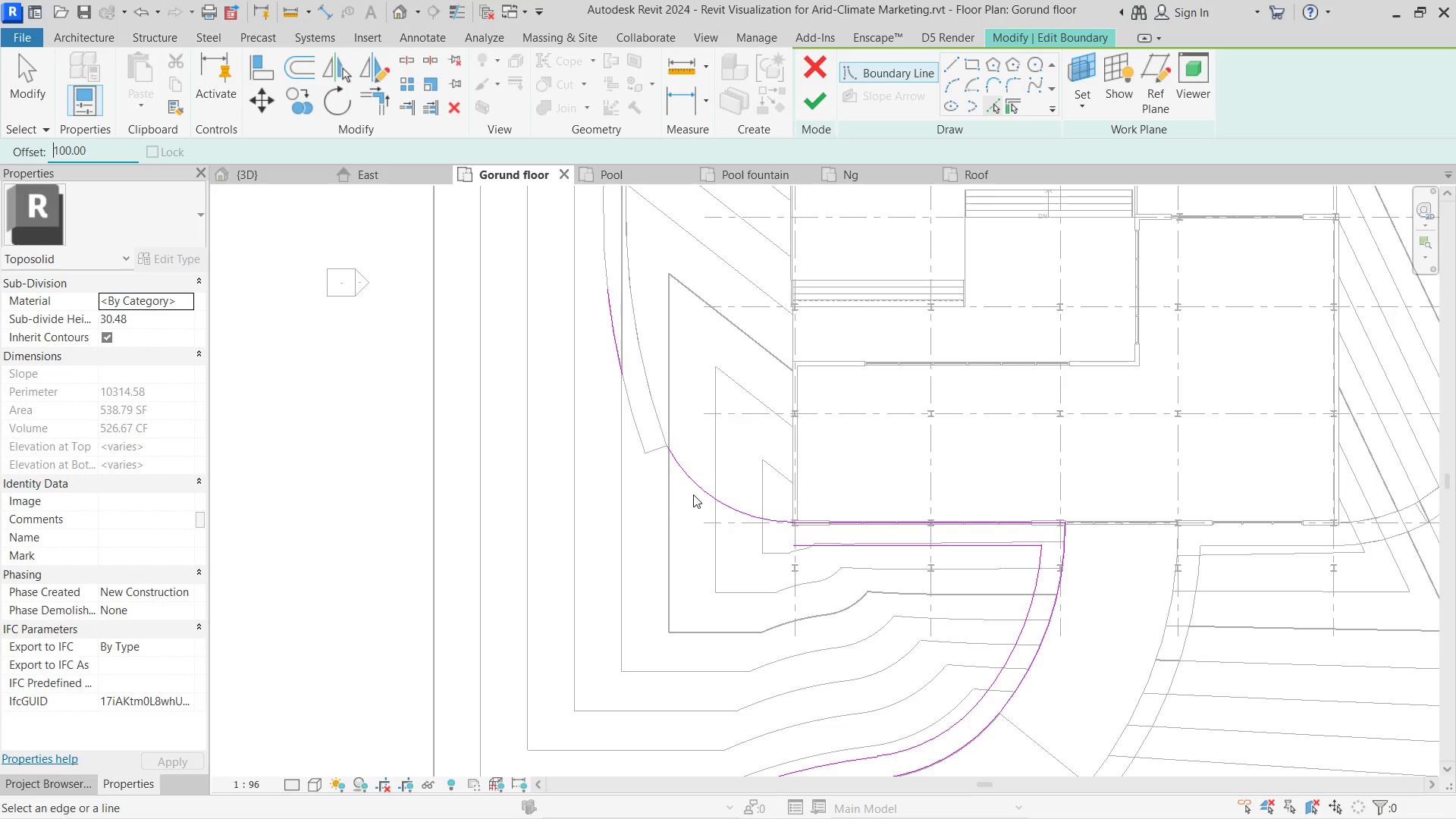 
left_click([697, 493])
 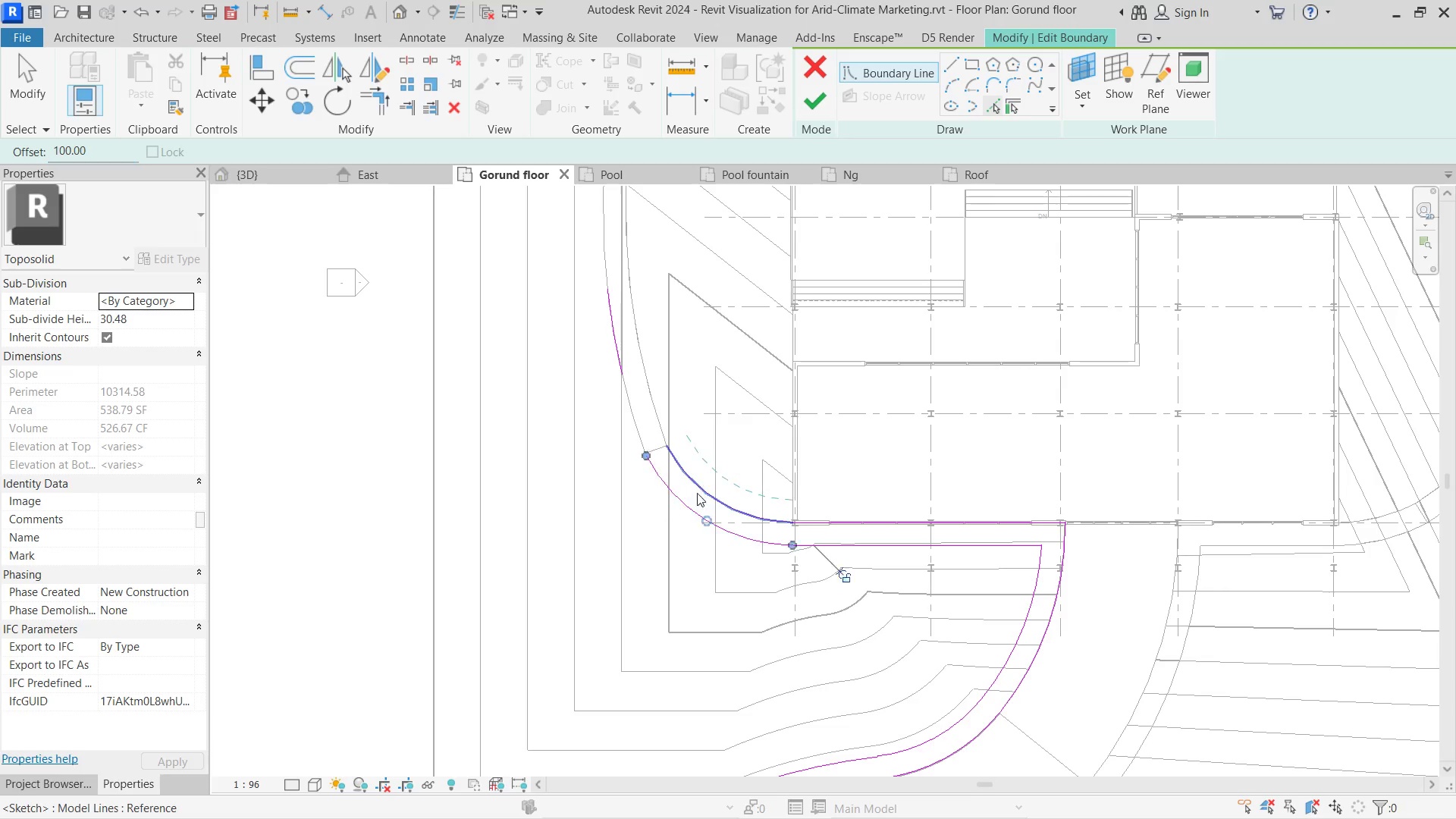 
key(Escape)
 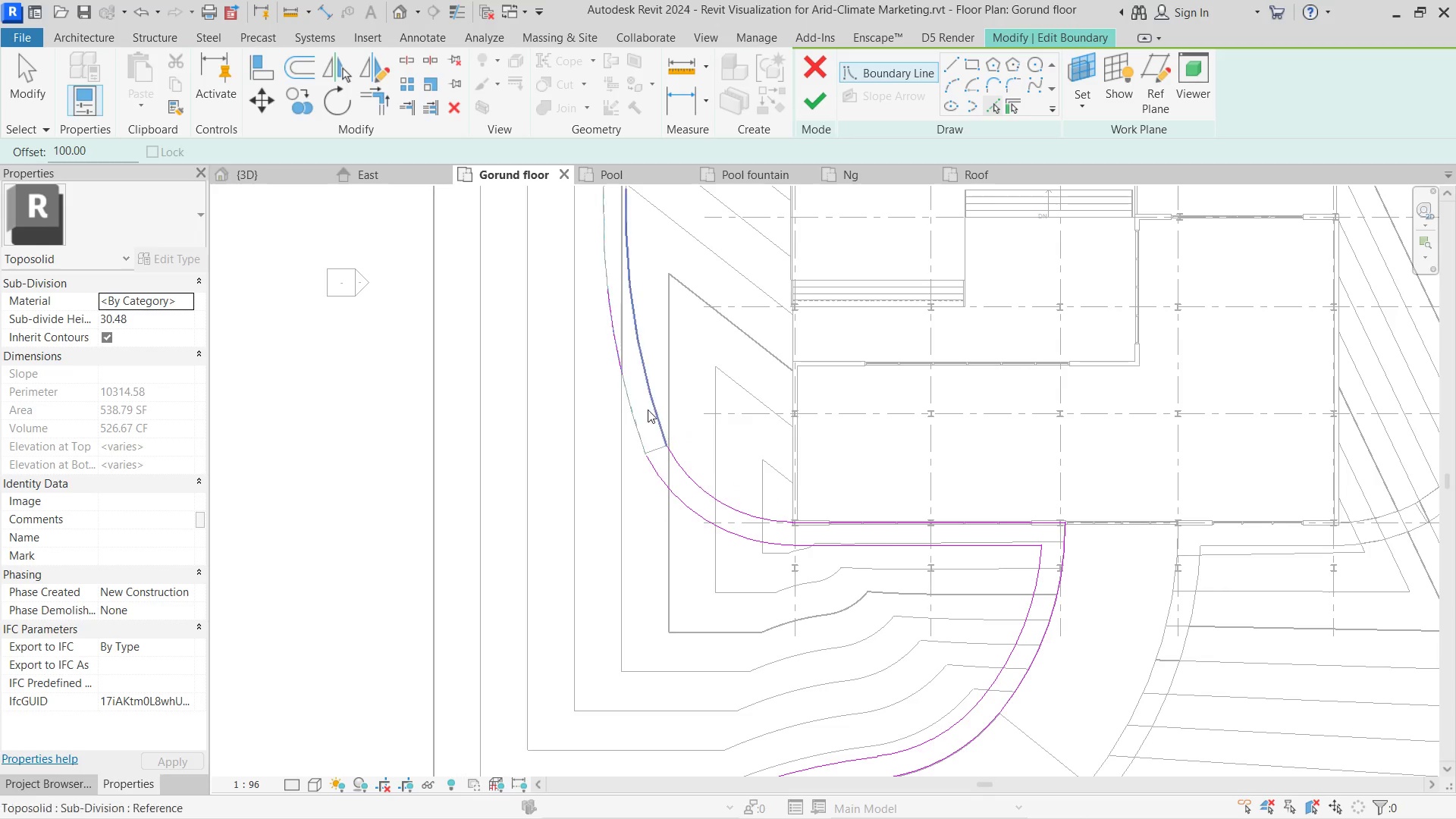 
key(Escape)
 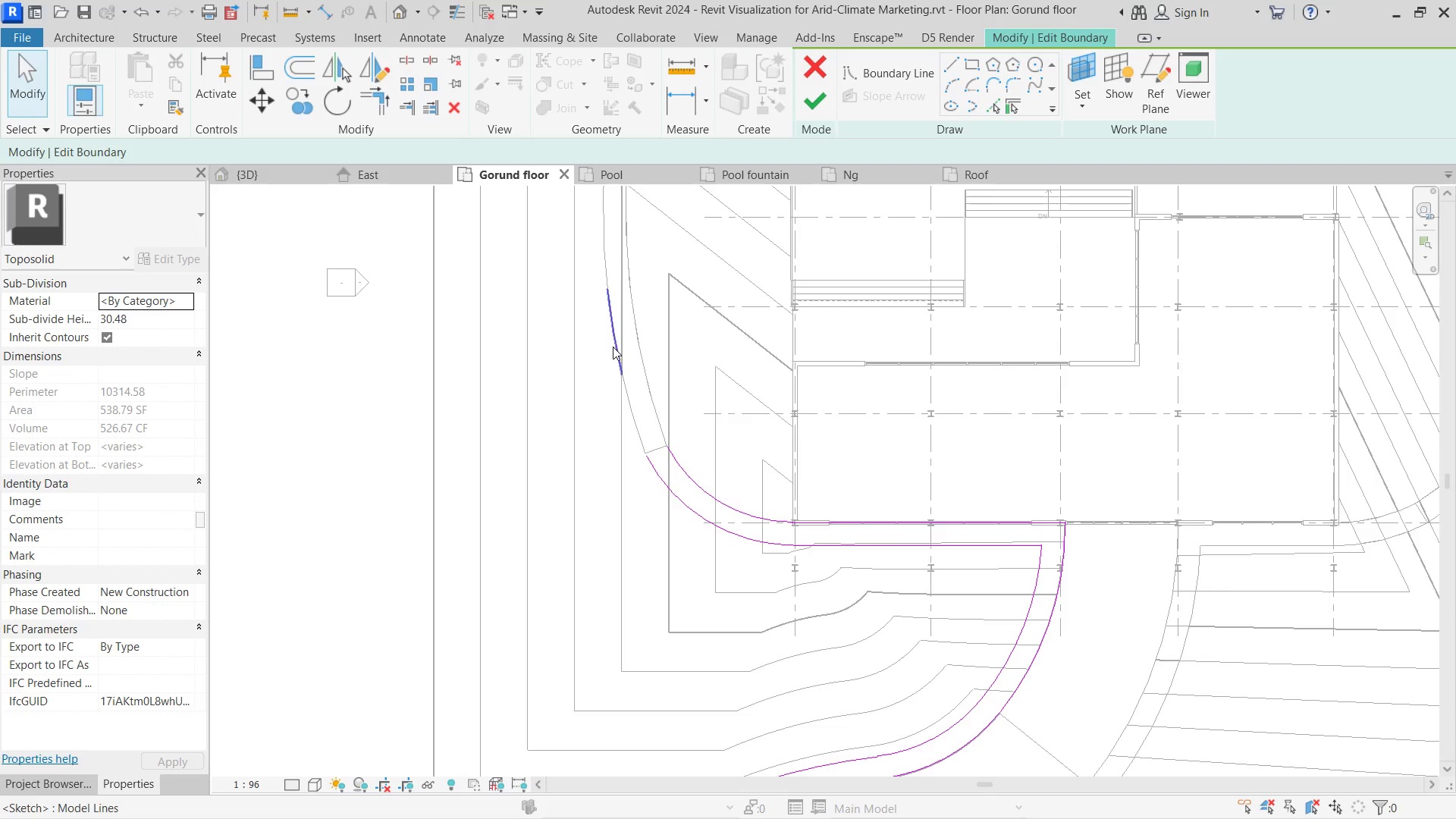 
left_click([613, 347])
 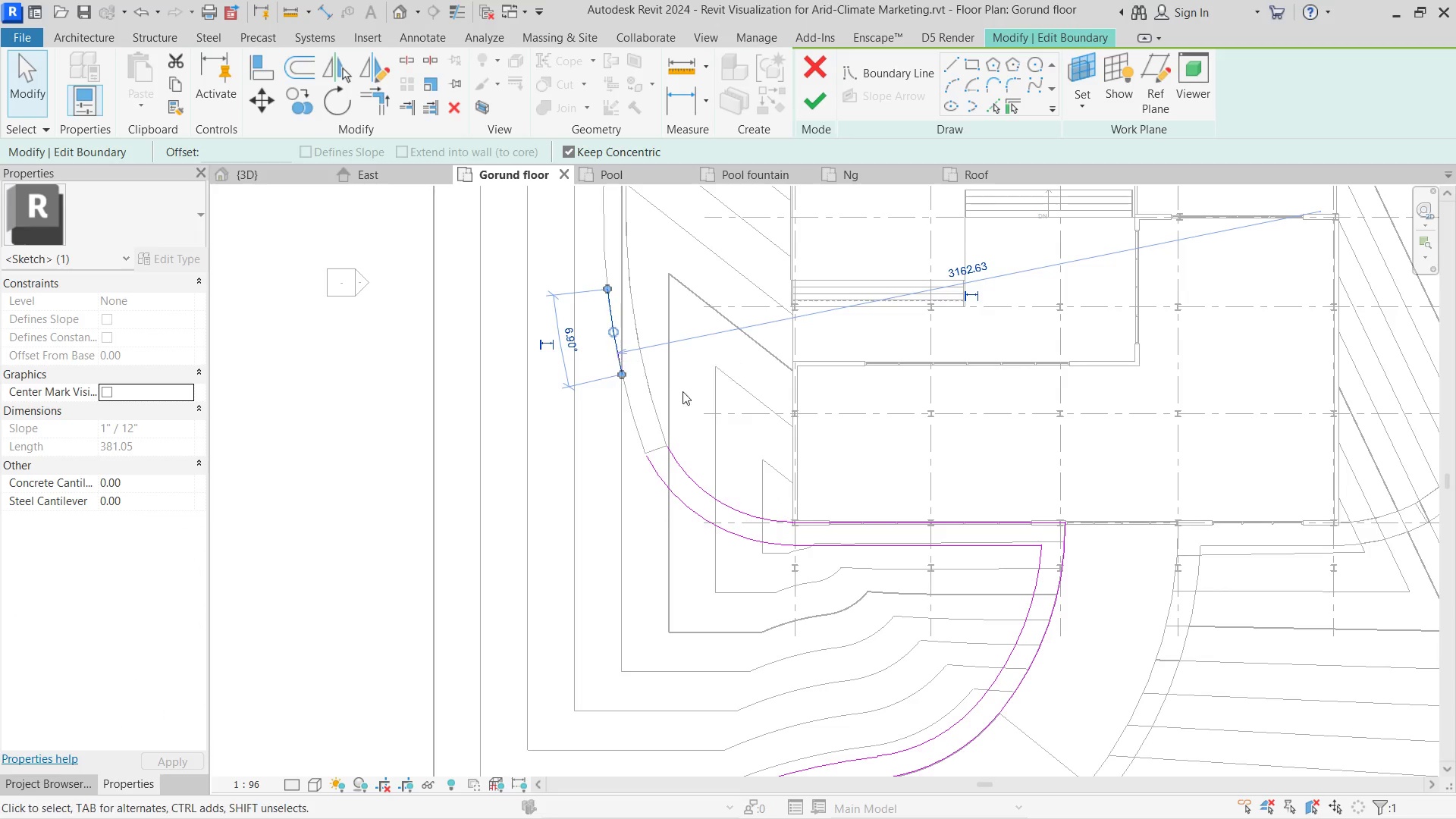 
key(Delete)
 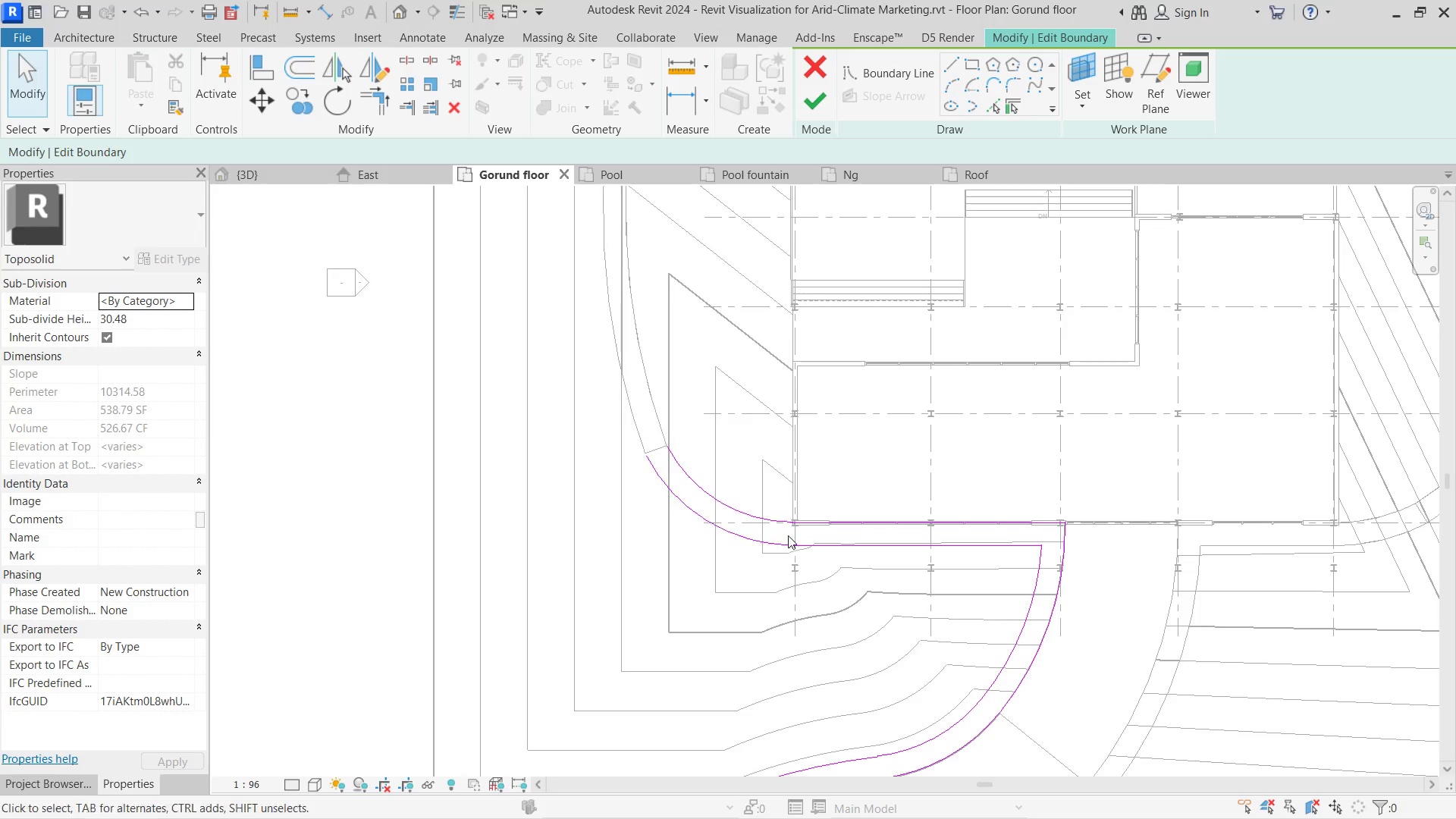 
scroll: coordinate [726, 513], scroll_direction: up, amount: 4.0
 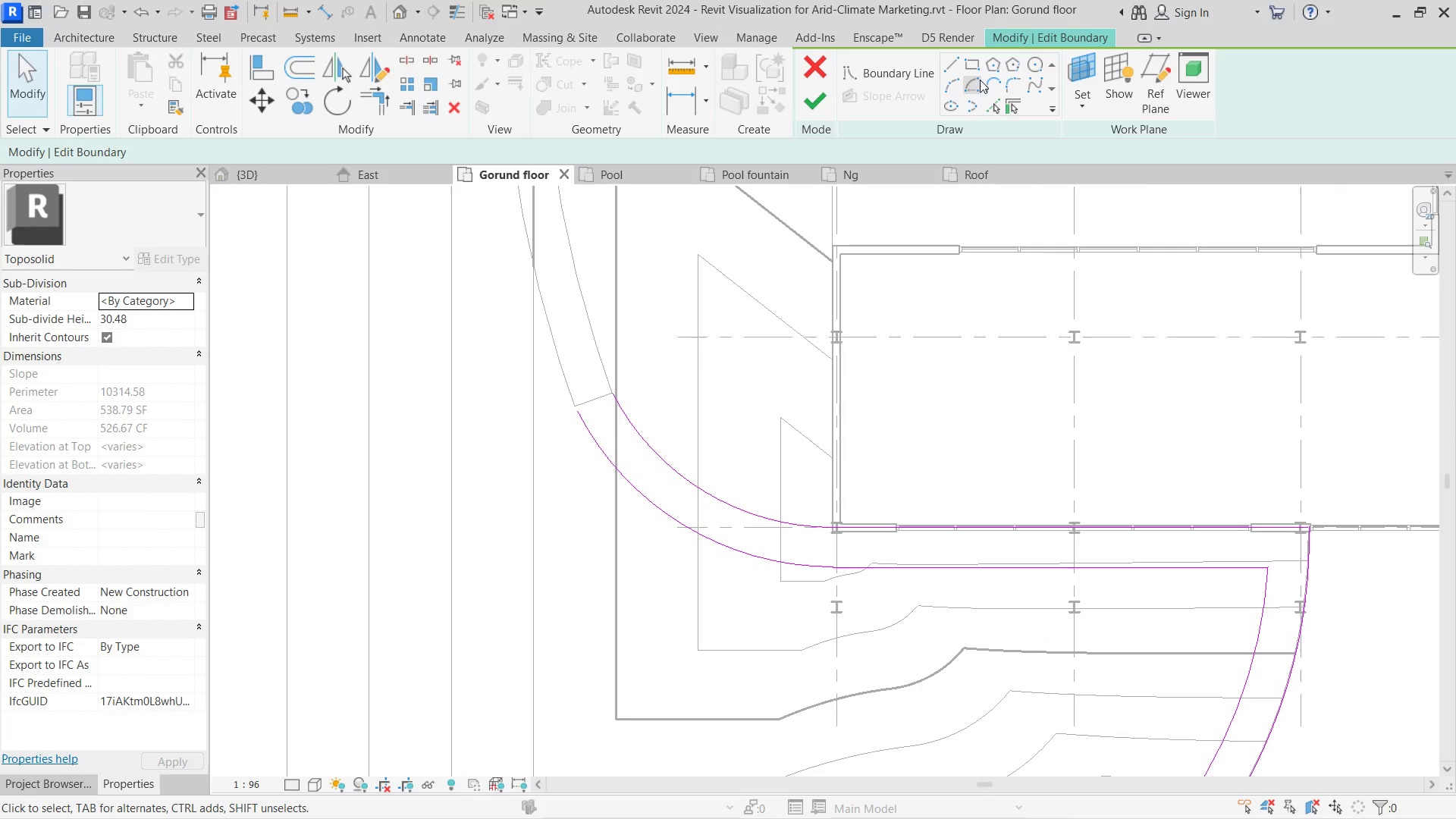 
left_click([957, 63])
 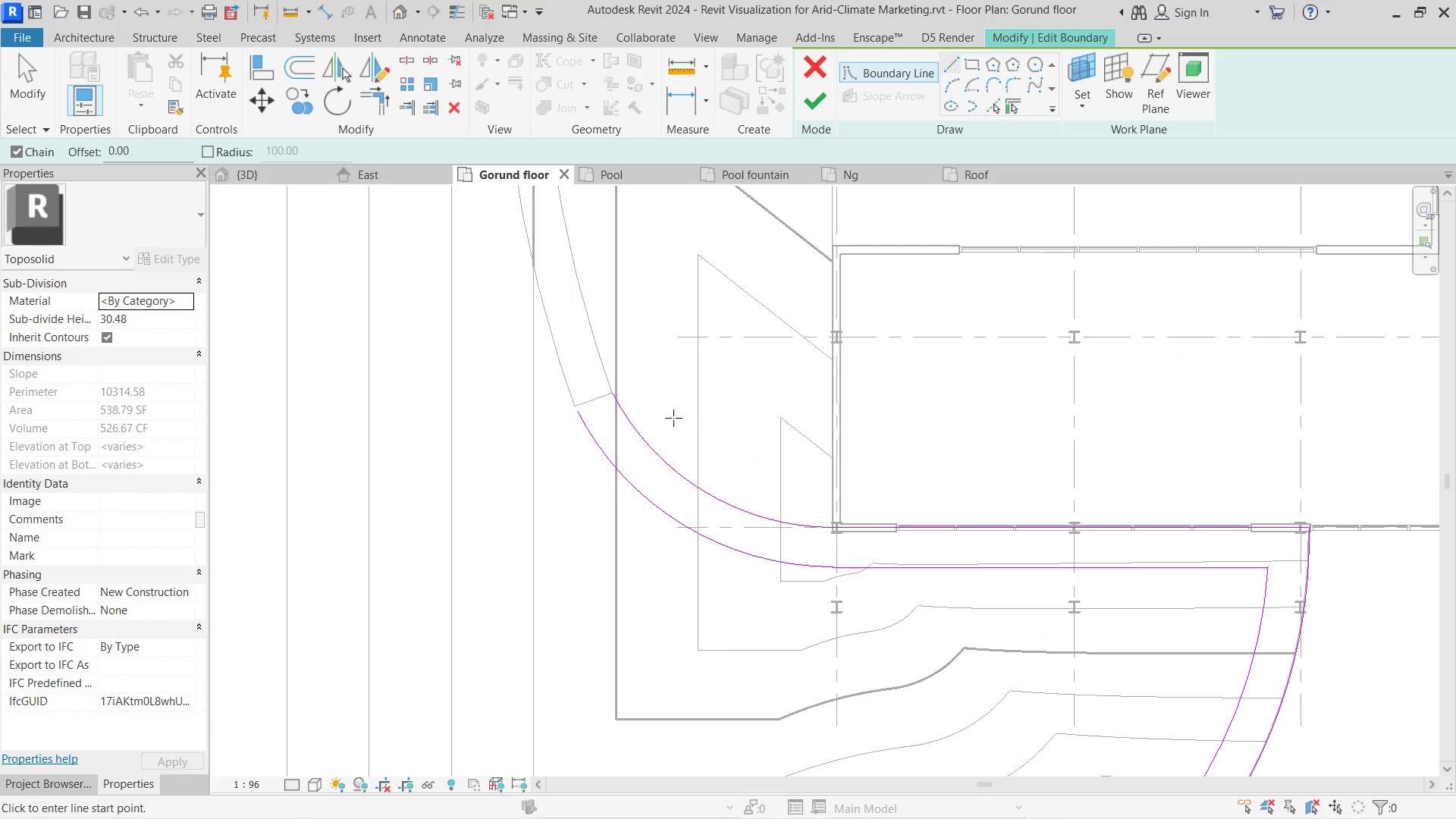 
scroll: coordinate [697, 364], scroll_direction: up, amount: 3.0
 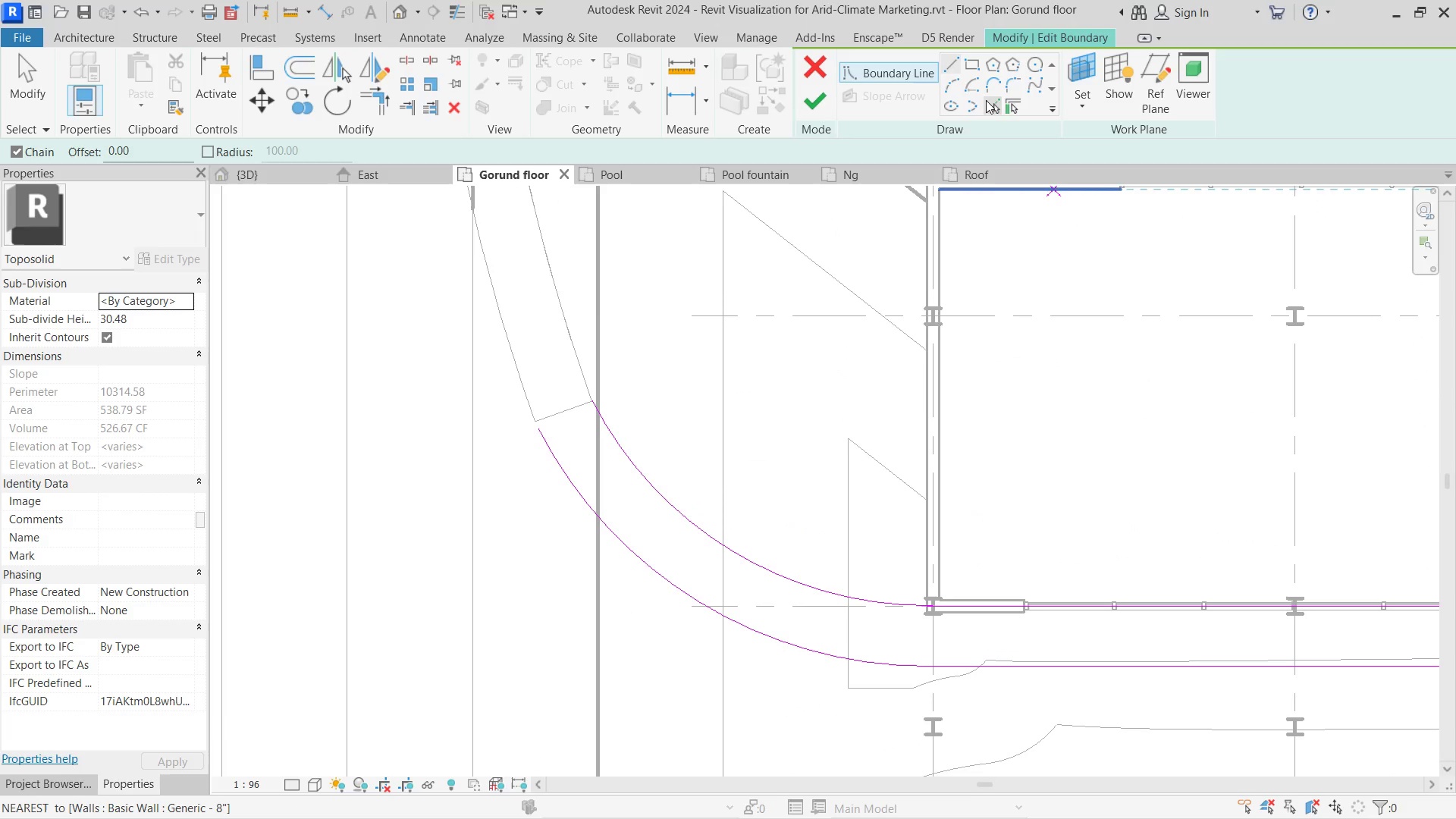 
left_click([991, 99])
 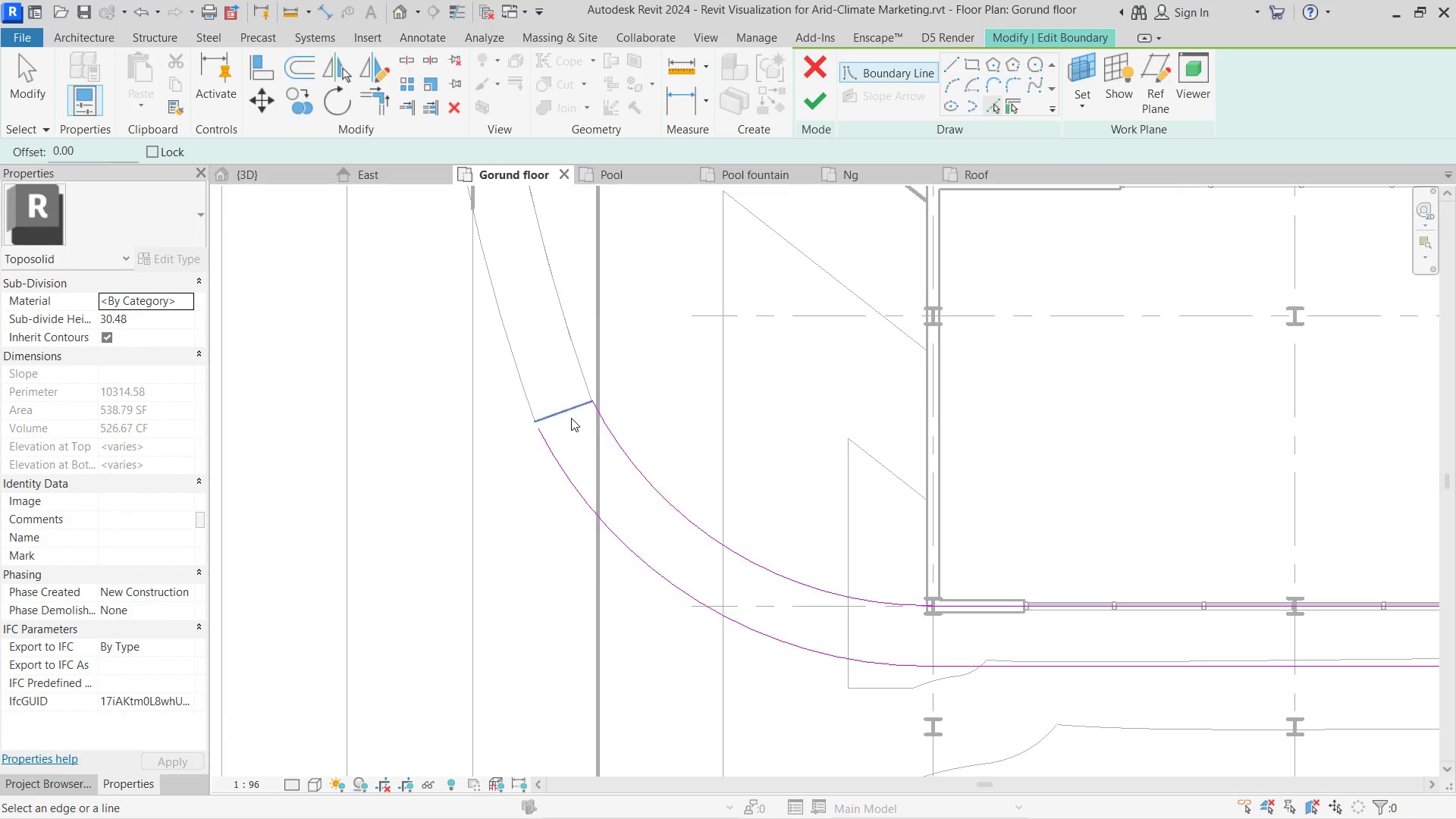 
left_click([571, 407])
 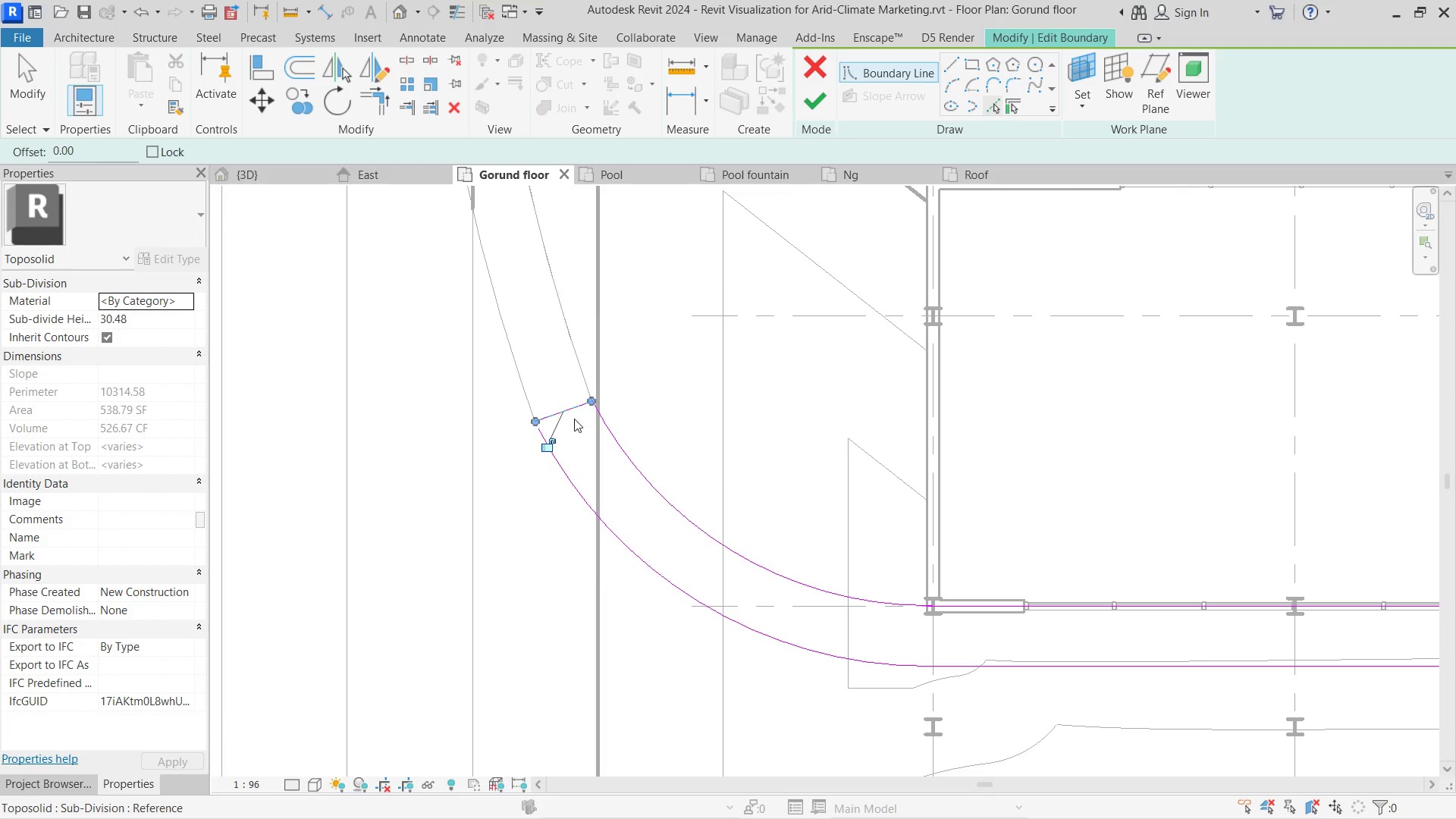 
key(Escape)
 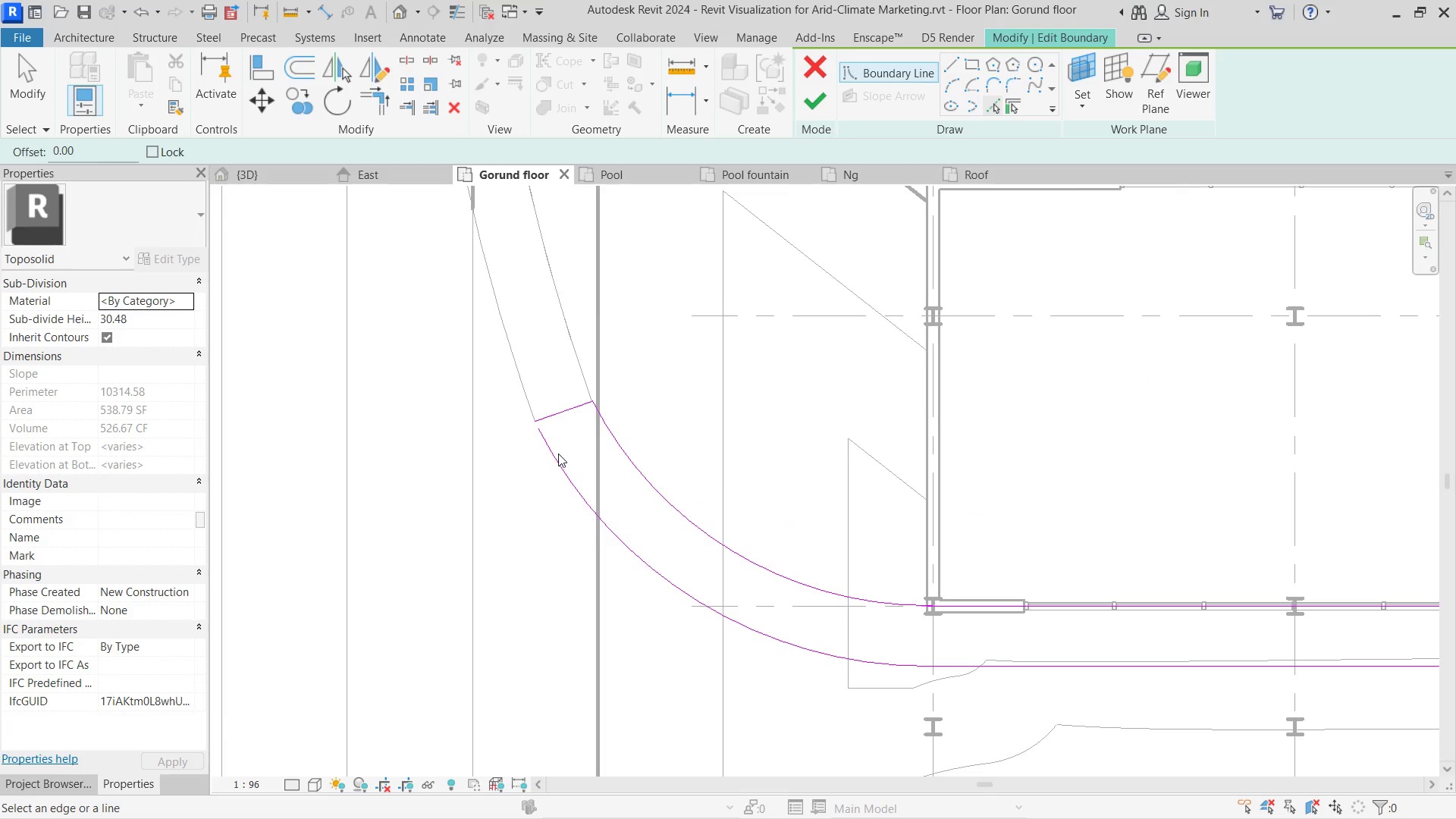 
key(T)
 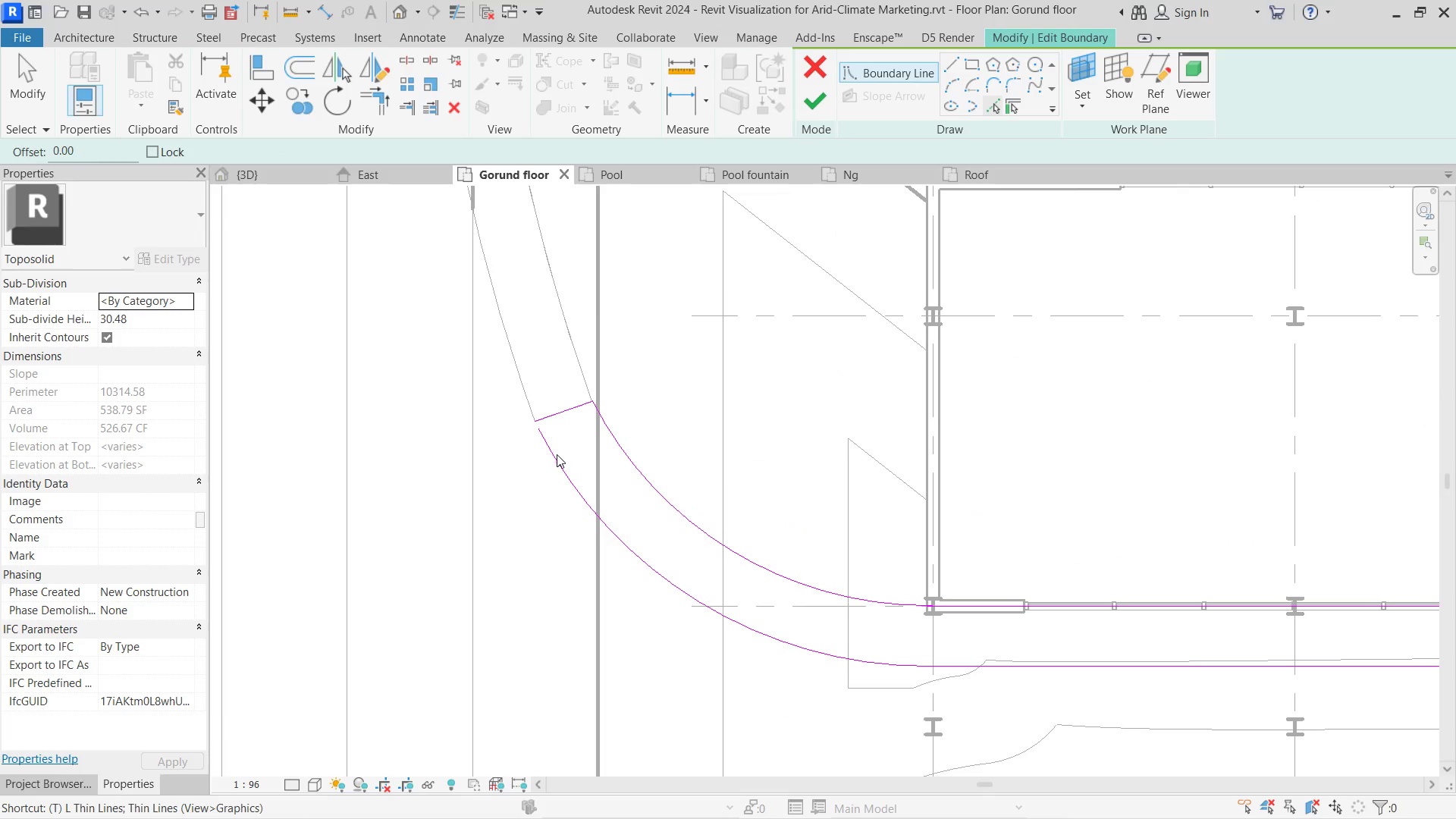 
left_click([554, 447])
 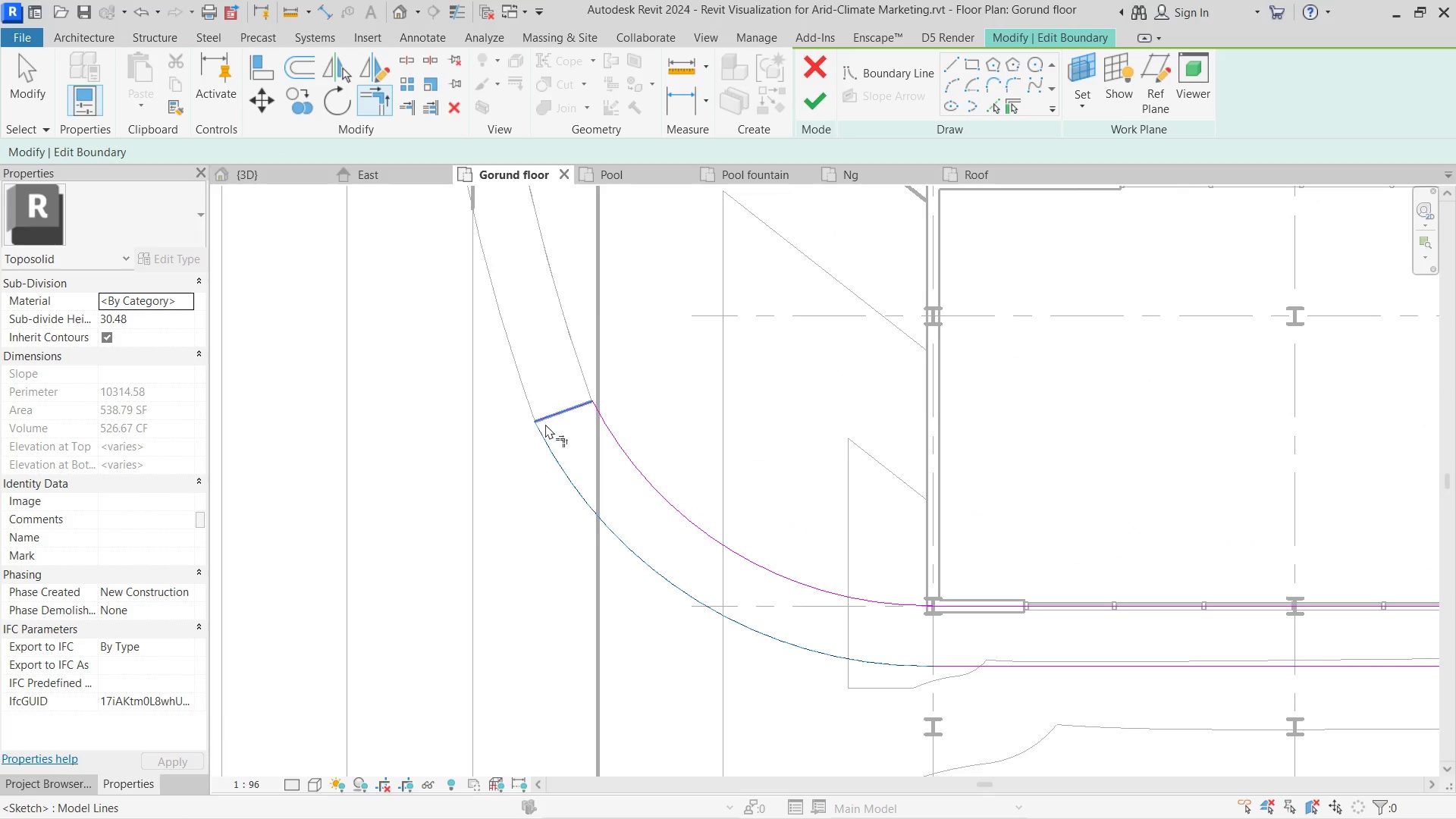 
left_click([548, 424])
 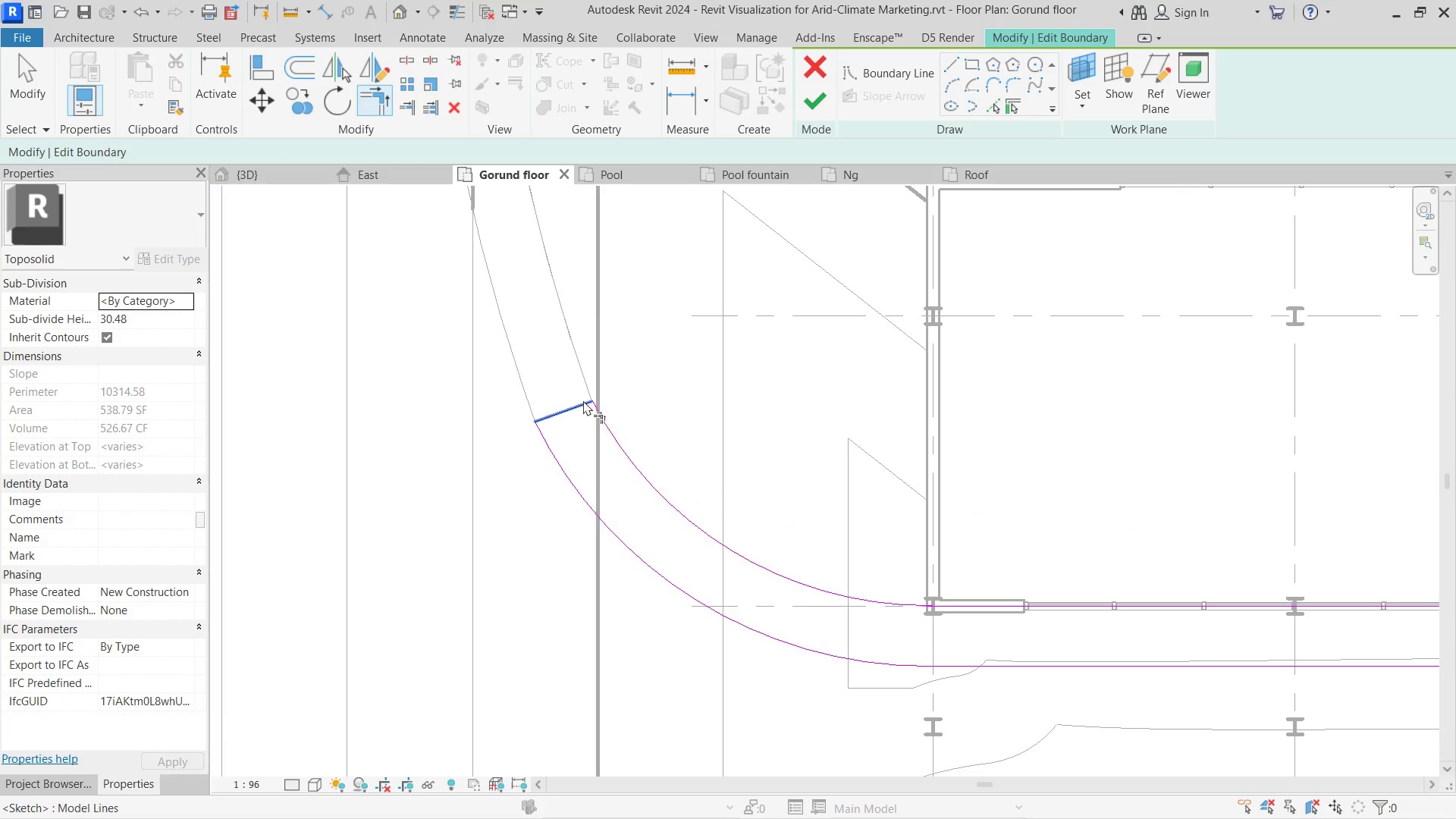 
double_click([600, 416])
 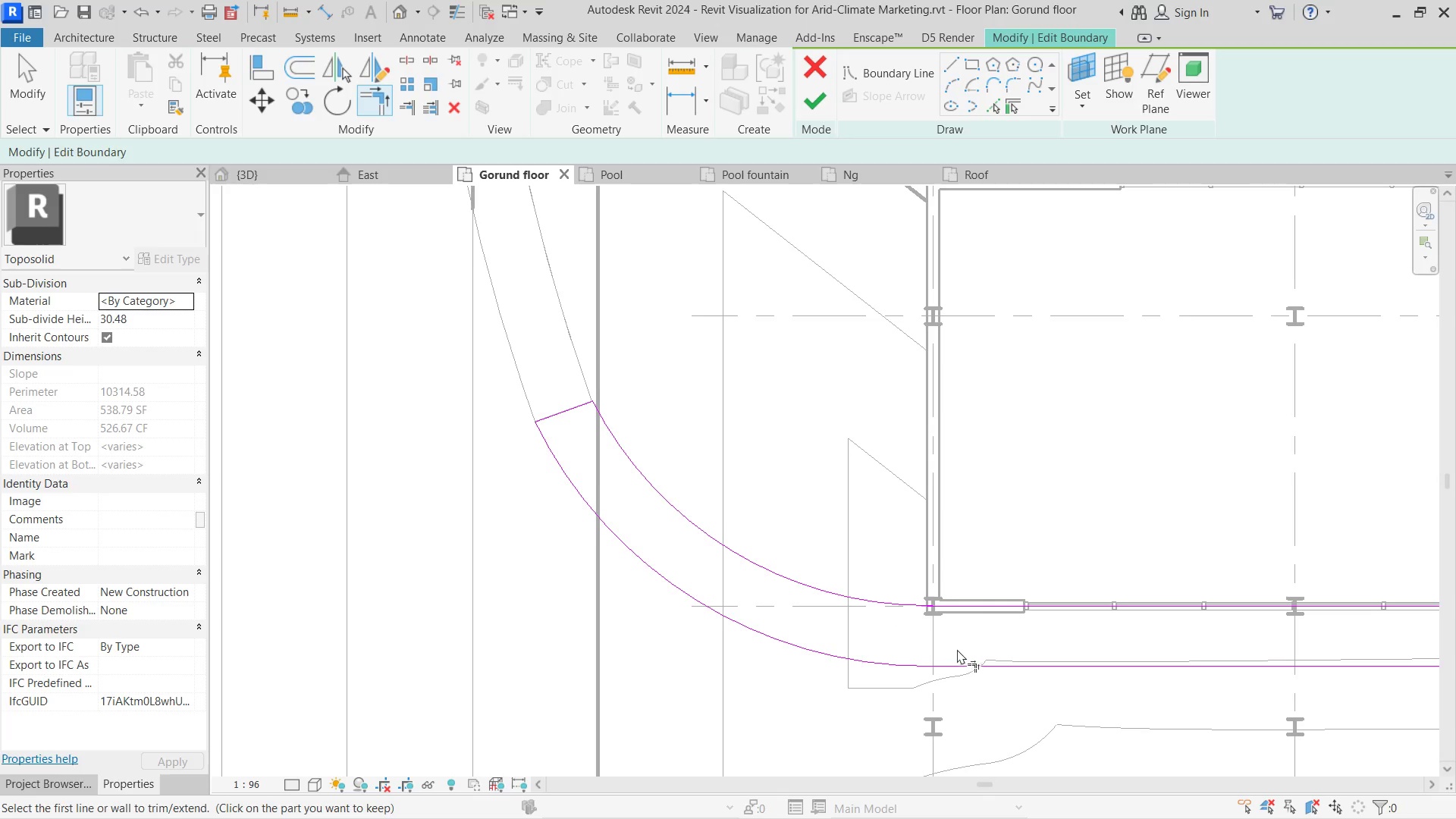 
hold_key(key=Escape, duration=2.08)
 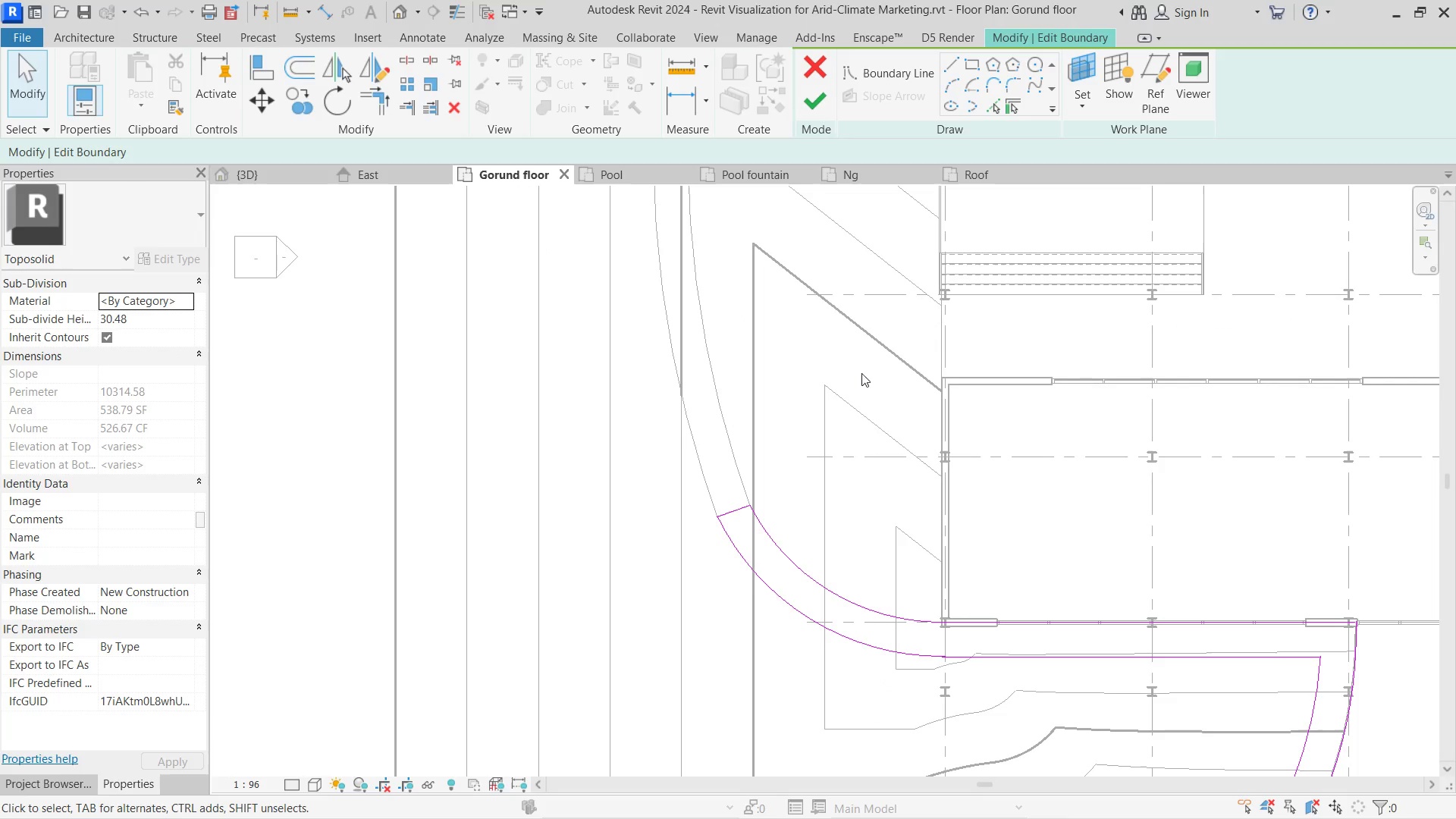 
scroll: coordinate [961, 642], scroll_direction: down, amount: 3.0
 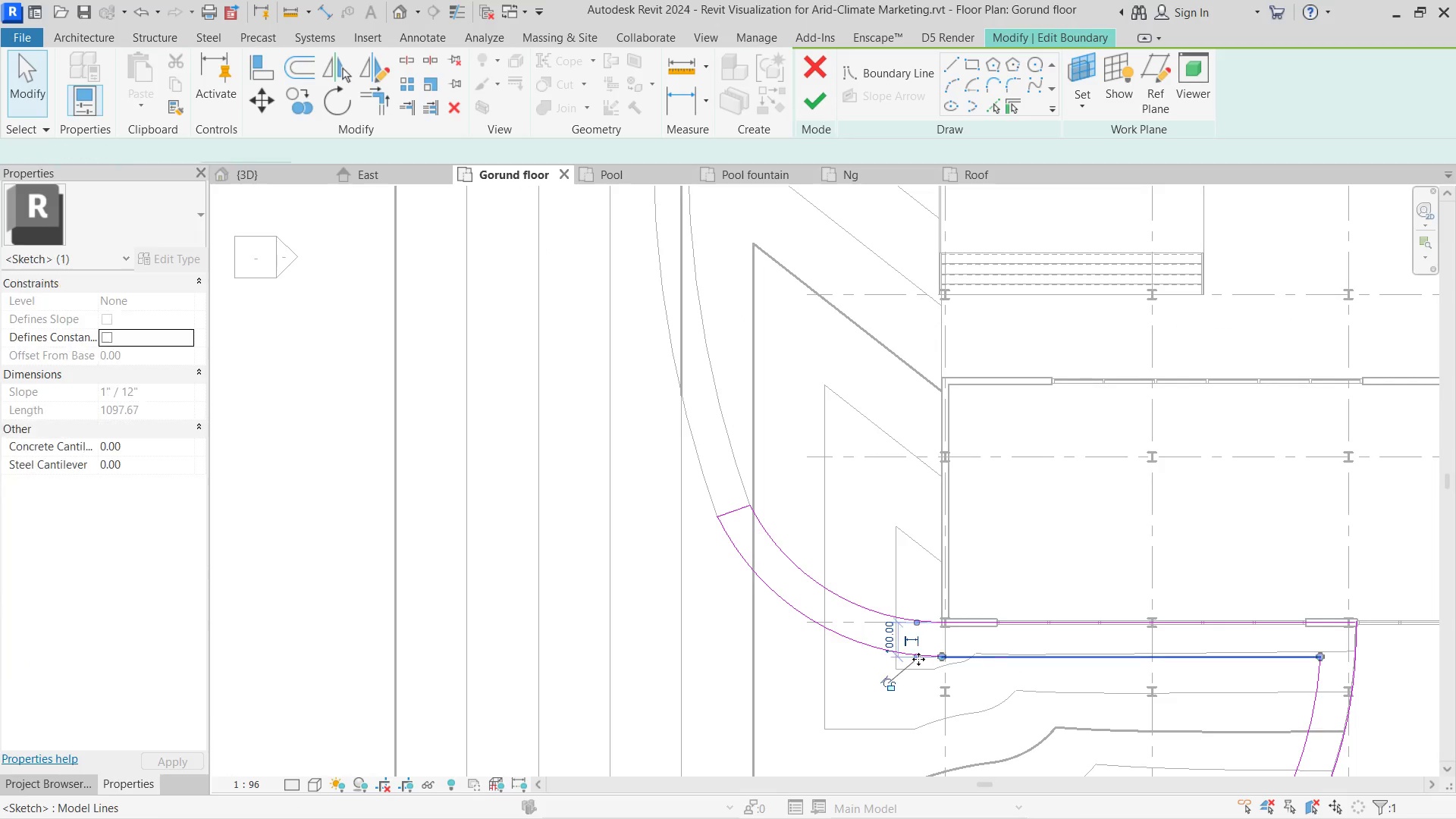 
double_click([898, 654])
 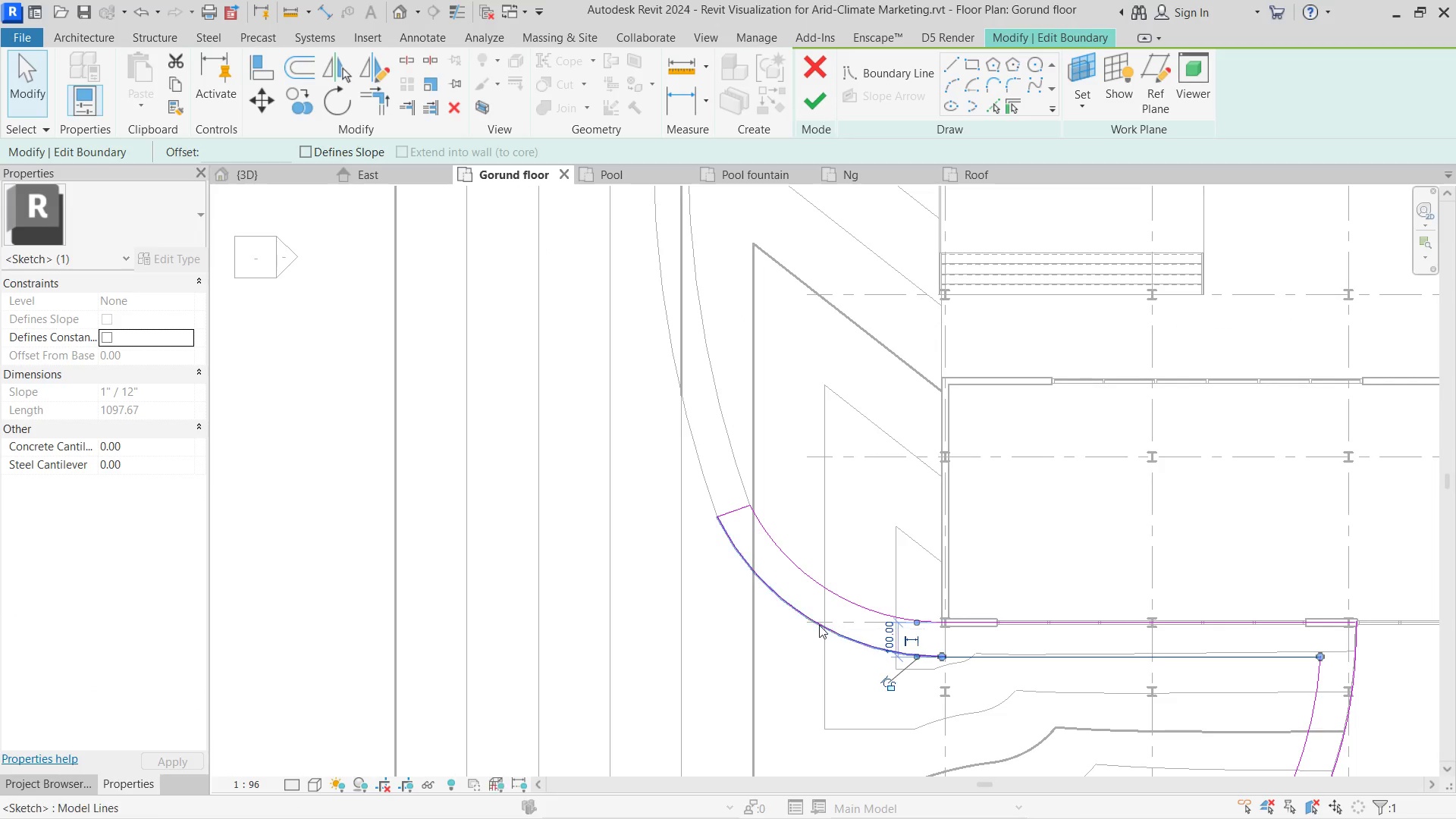 
key(Escape)
 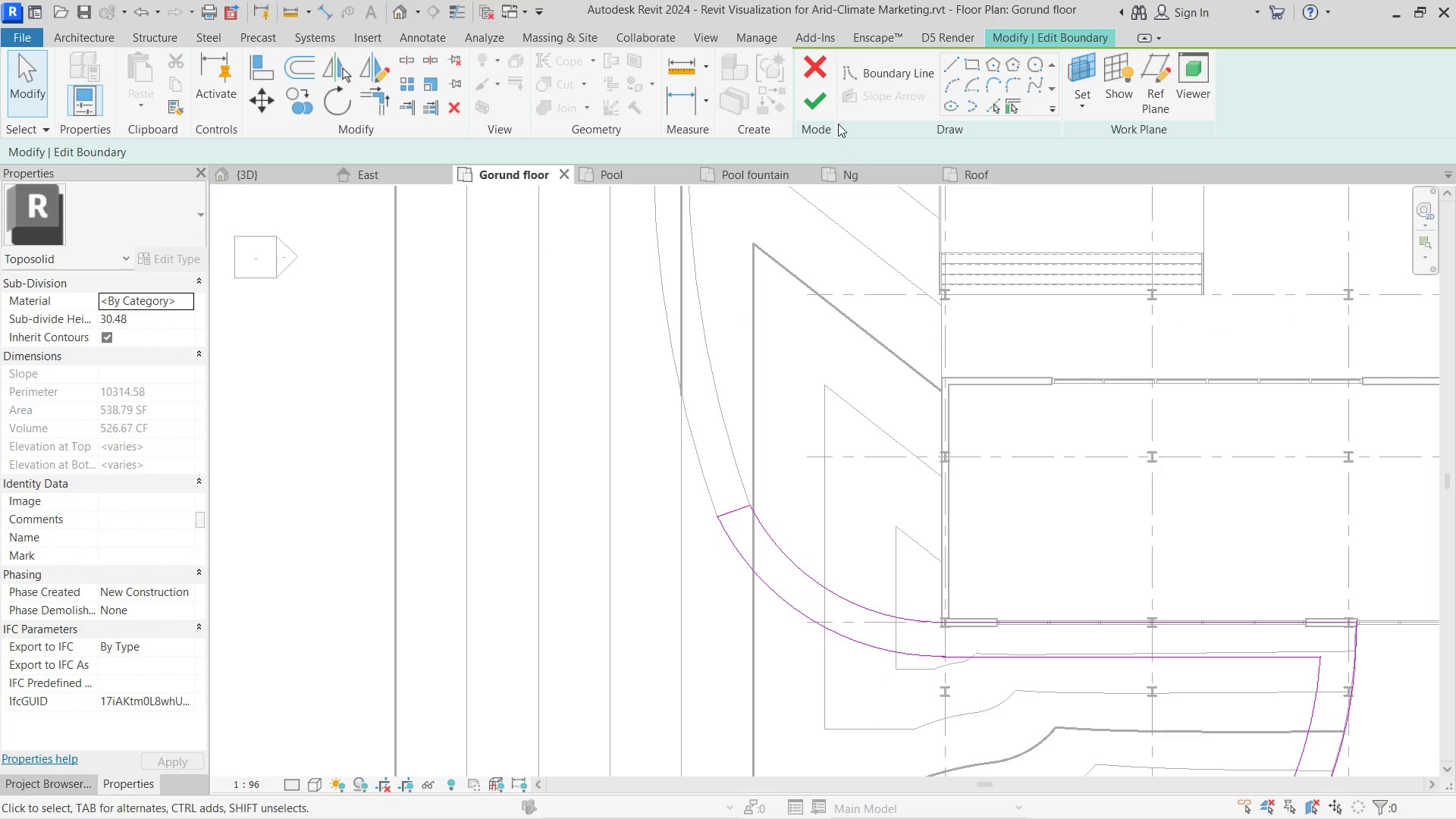 
left_click([832, 103])
 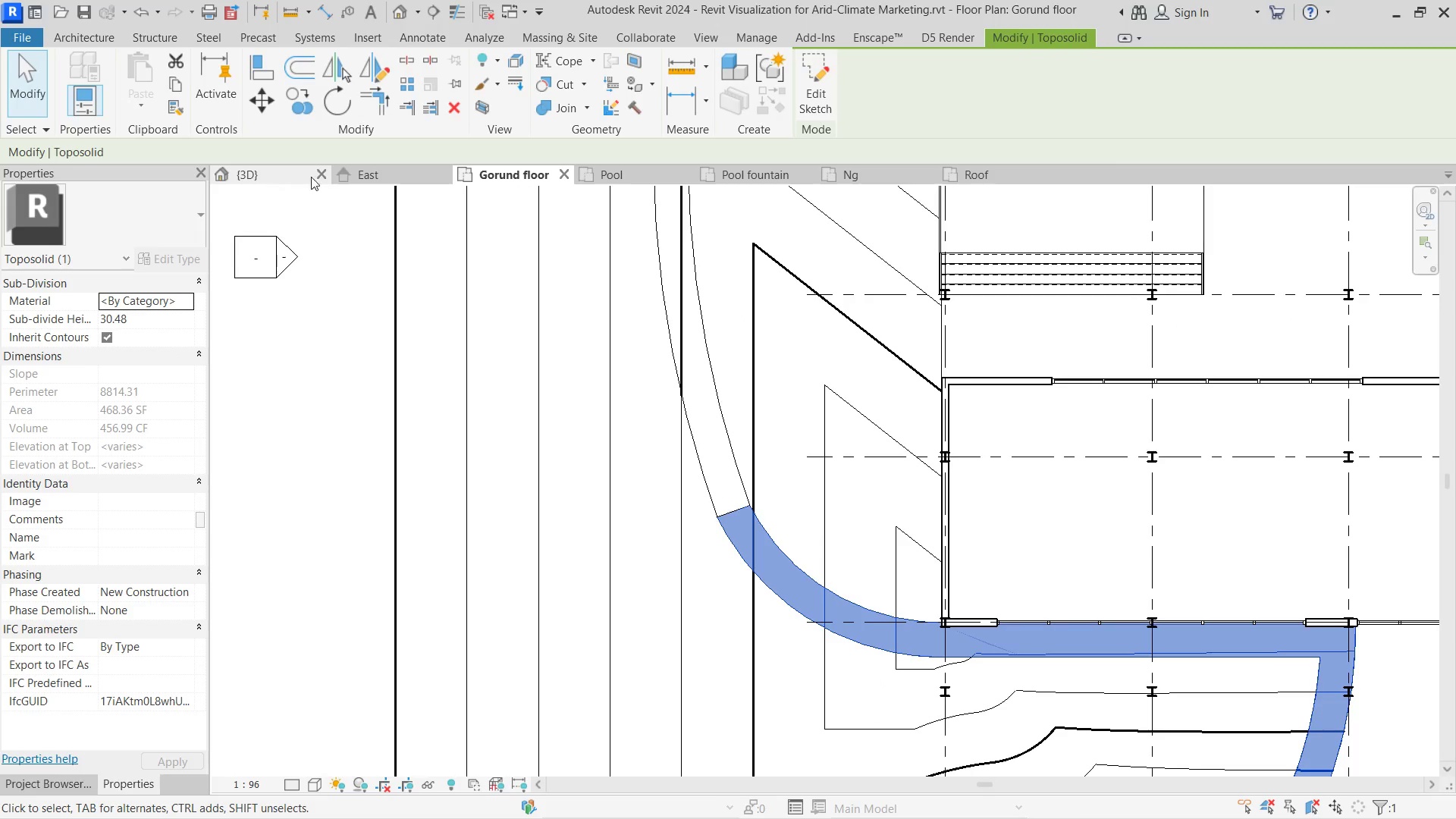 
left_click([288, 176])
 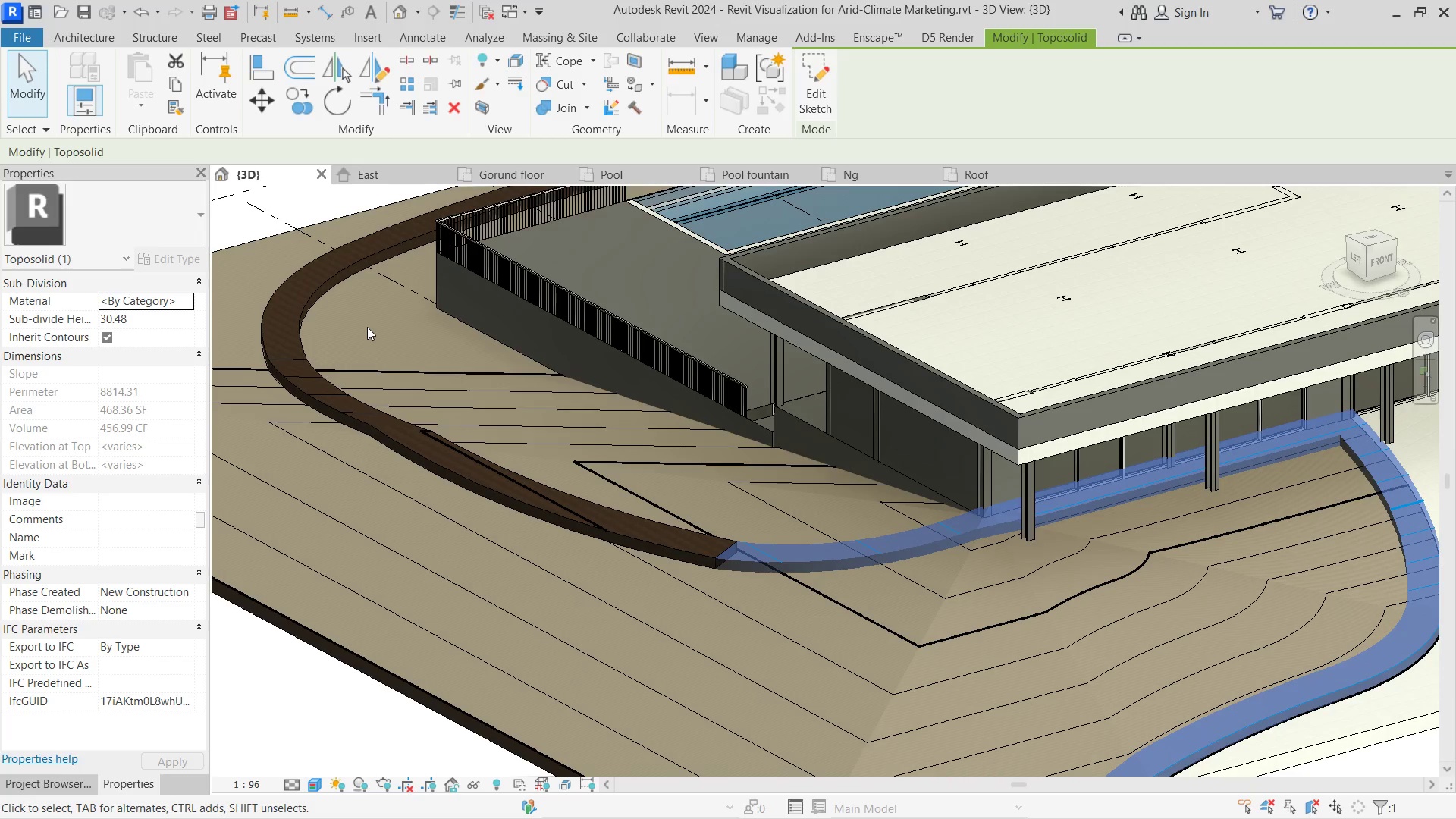 
hold_key(key=ShiftLeft, duration=0.69)
 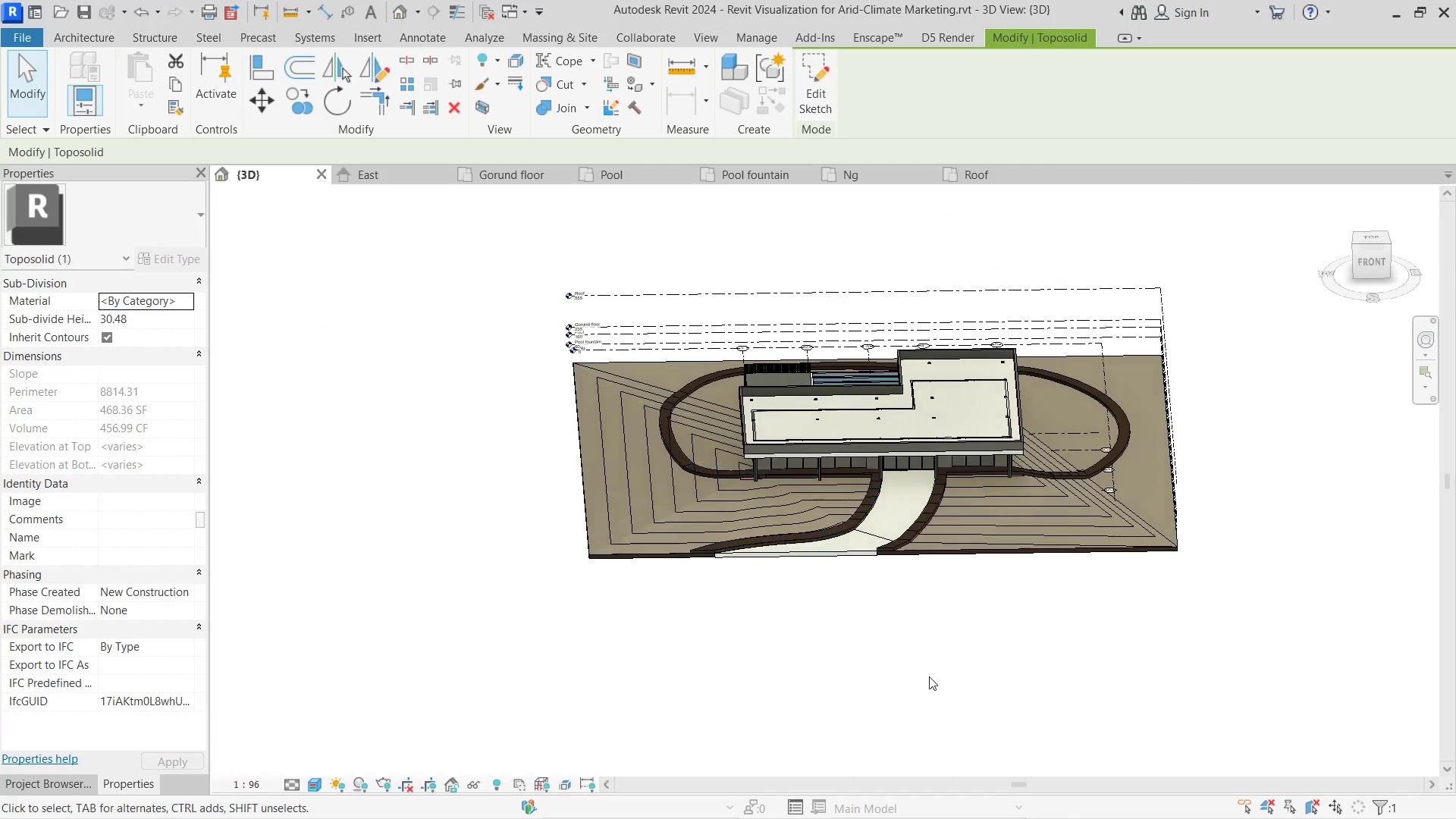 
scroll: coordinate [676, 460], scroll_direction: down, amount: 9.0
 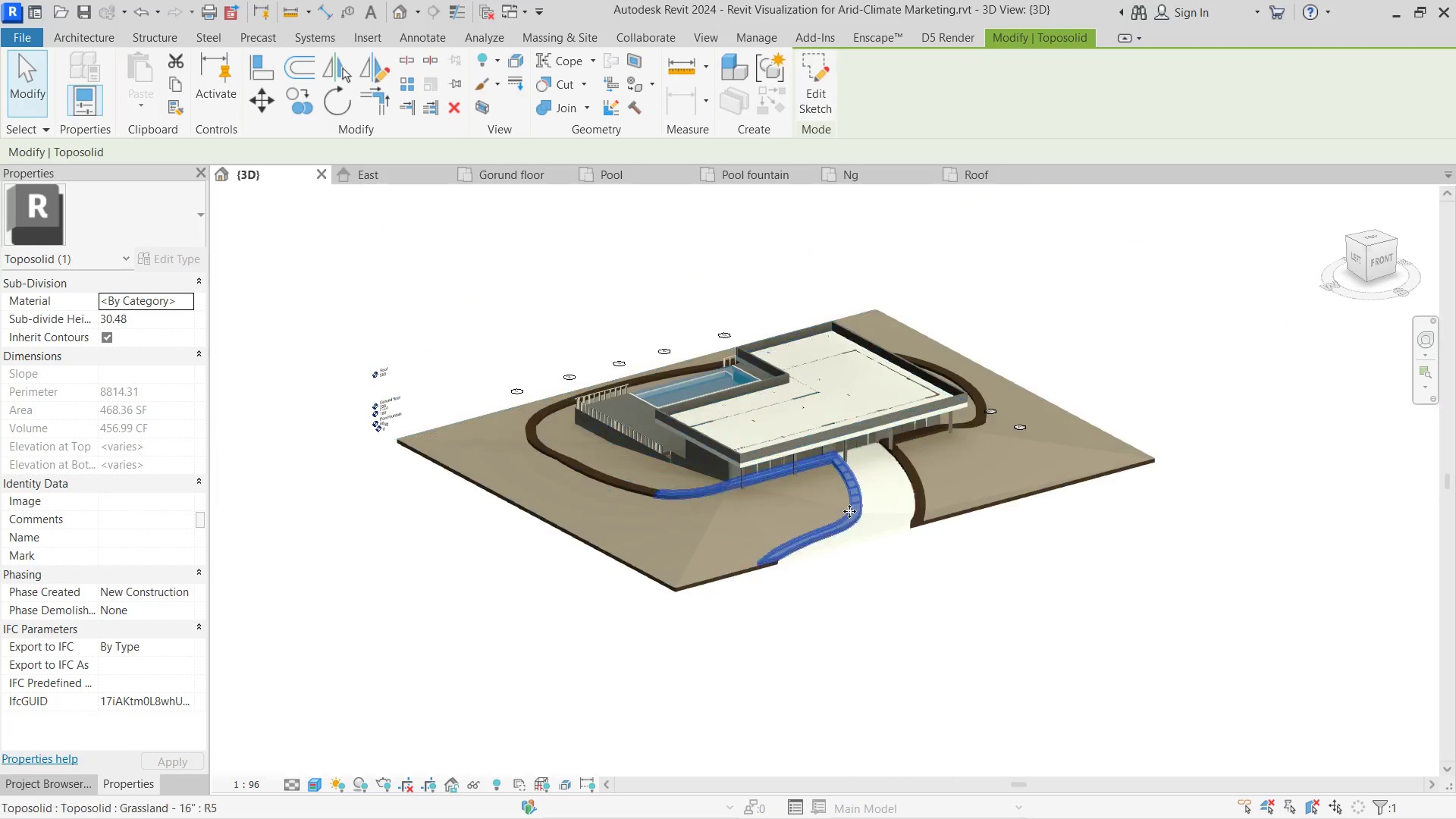 
left_click([929, 676])
 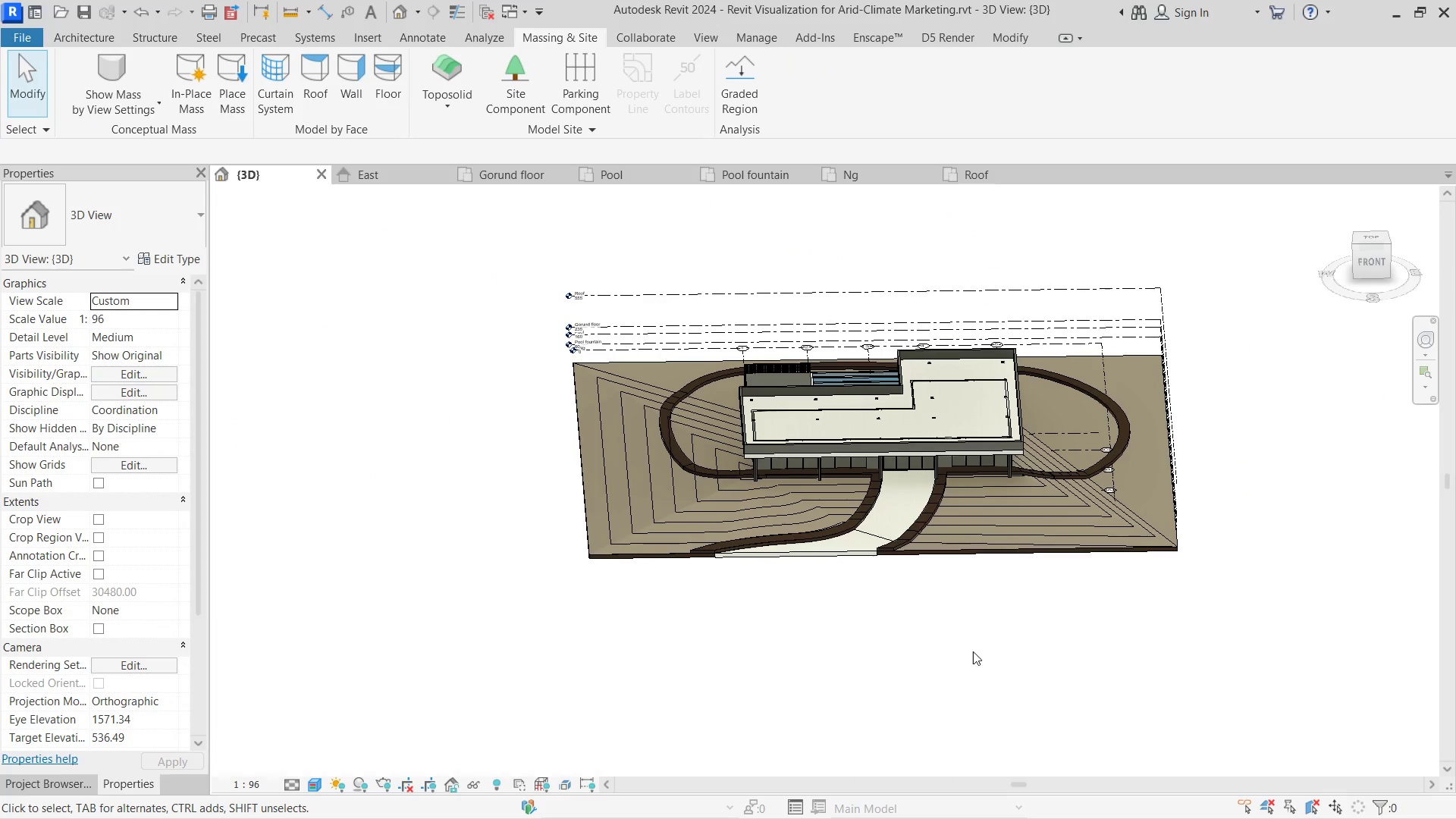 
hold_key(key=ShiftLeft, duration=1.05)
double_click([652, 613])
 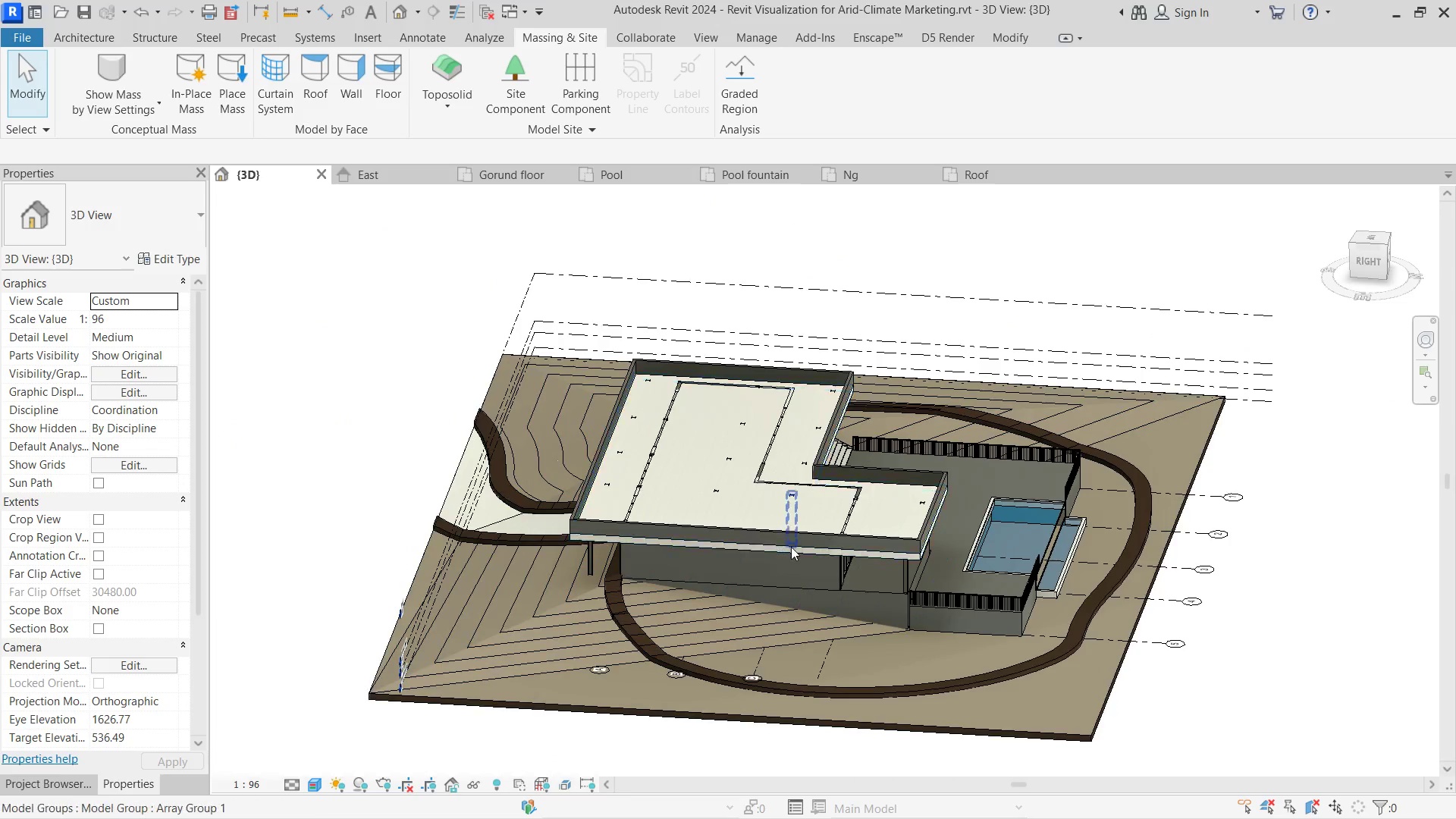 
hold_key(key=ShiftLeft, duration=1.38)
 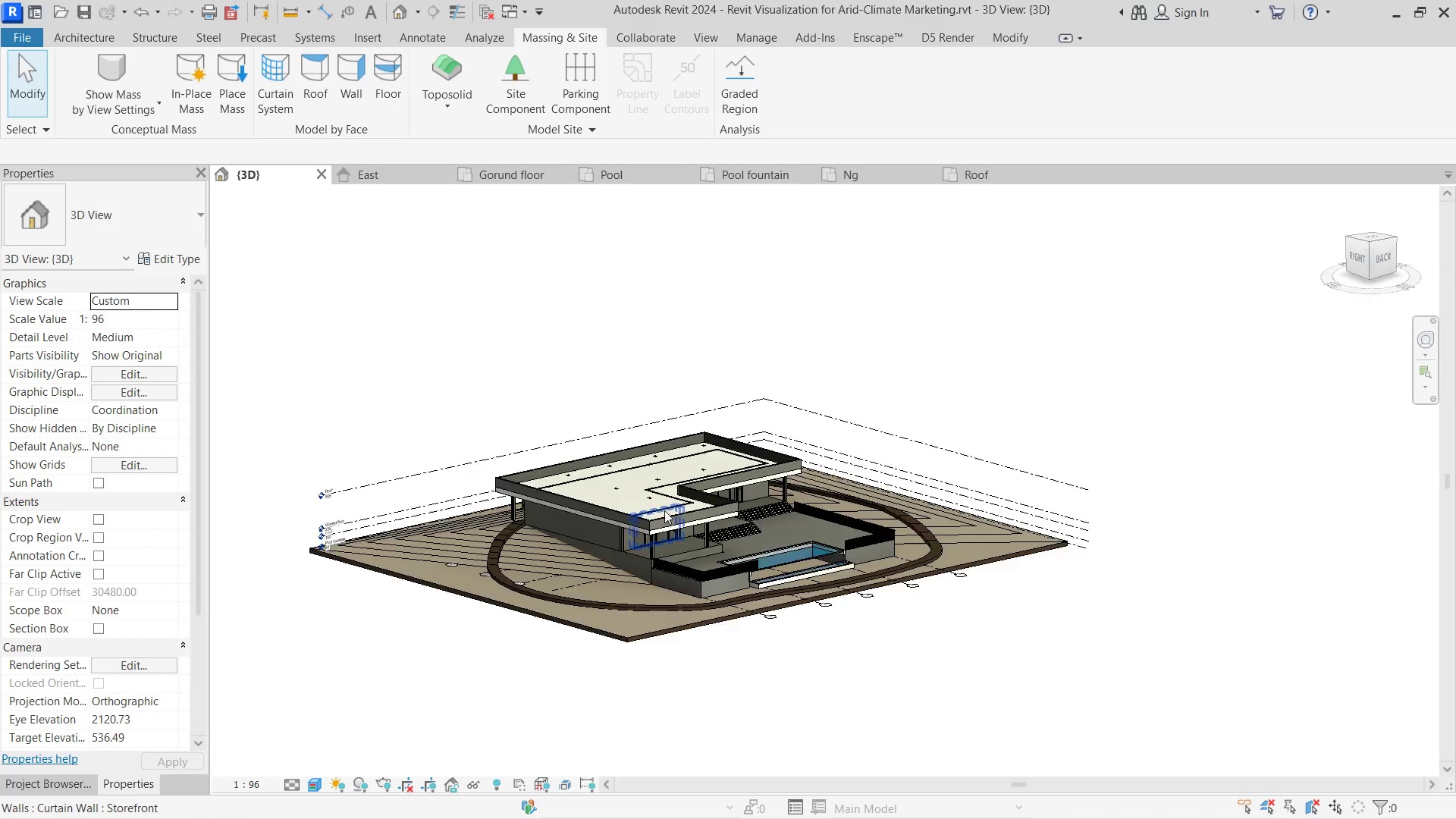 
scroll: coordinate [791, 547], scroll_direction: down, amount: 3.0
 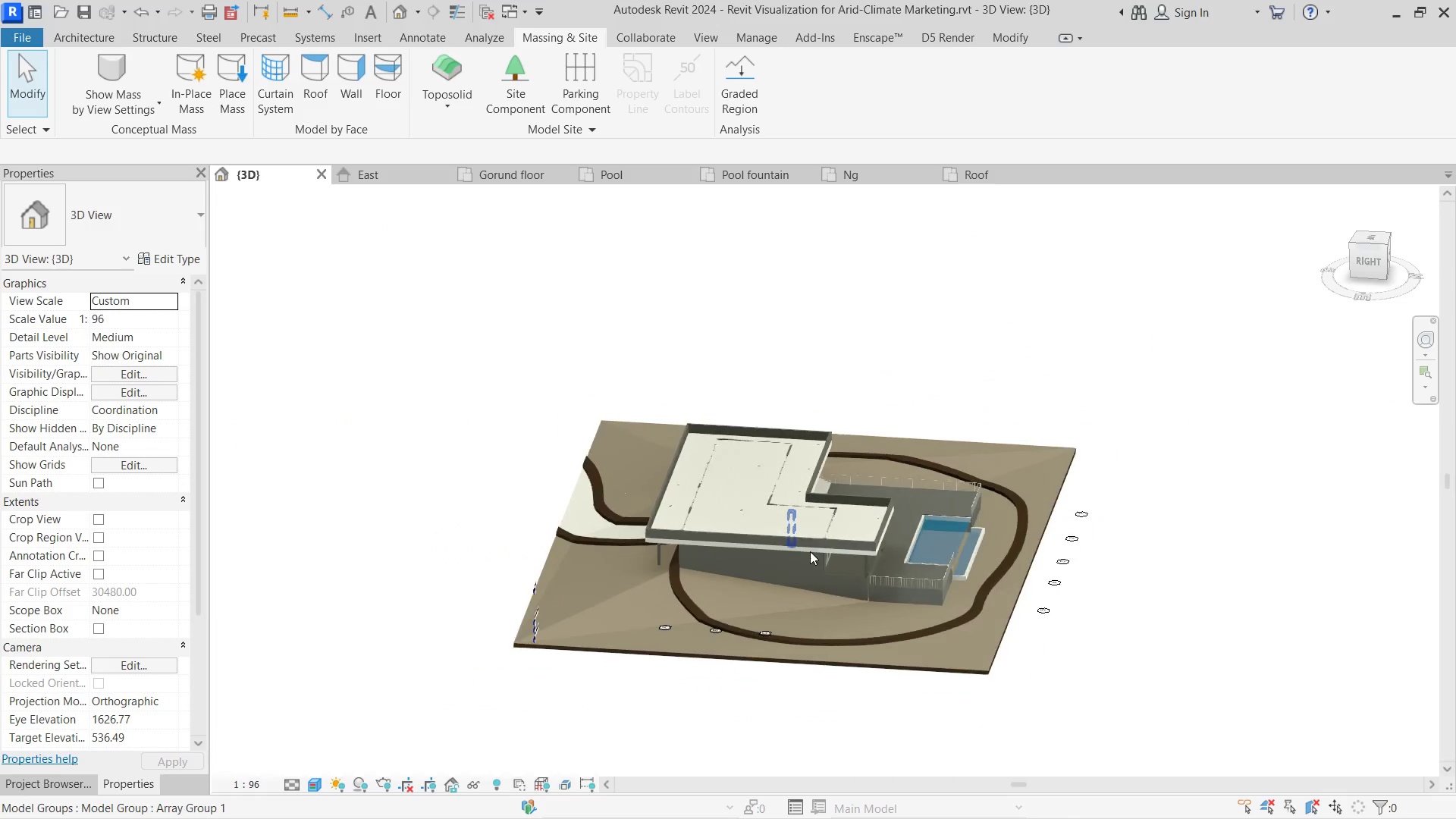 
hold_key(key=ShiftLeft, duration=1.2)
 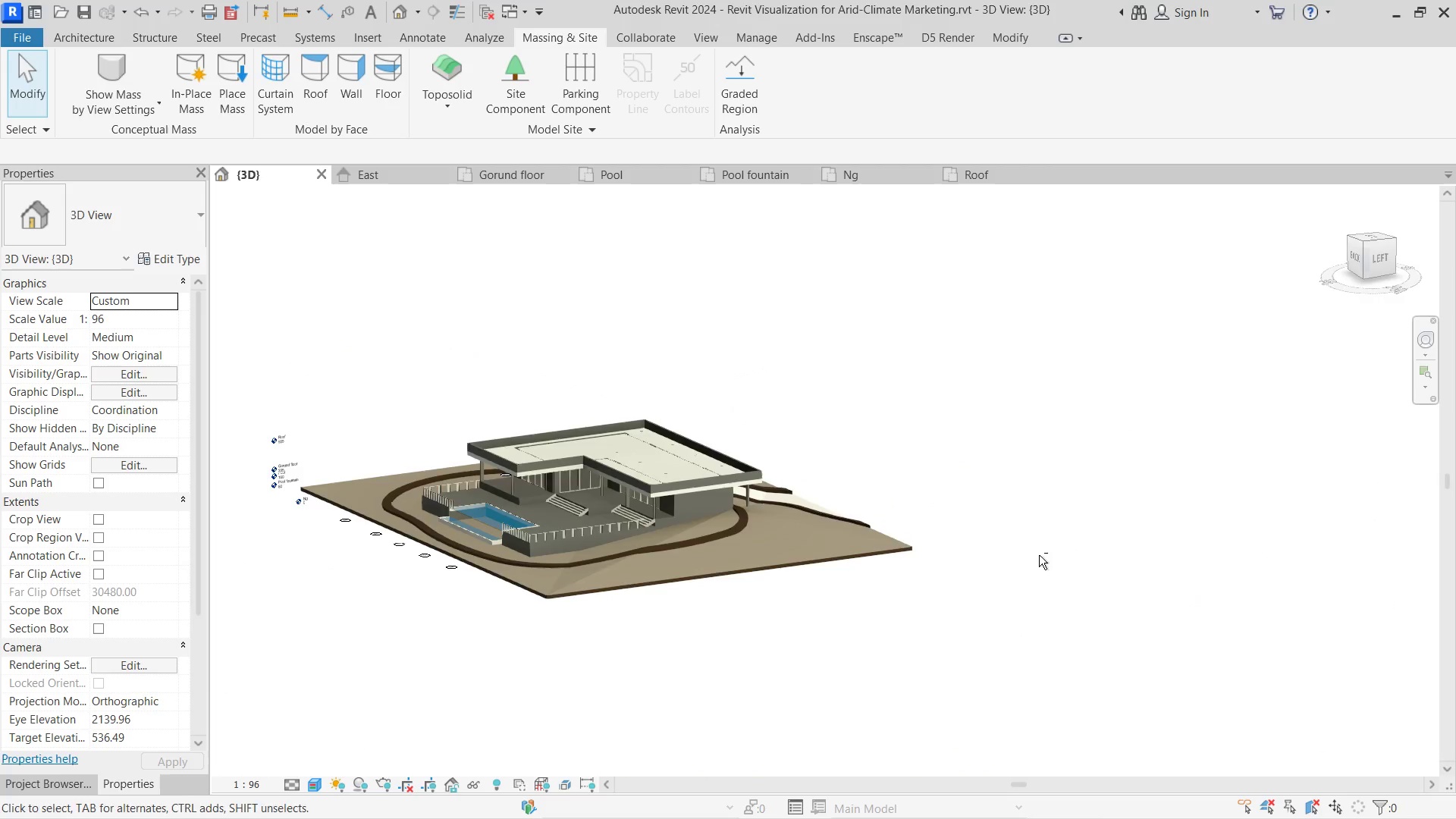 
scroll: coordinate [799, 513], scroll_direction: up, amount: 3.0
 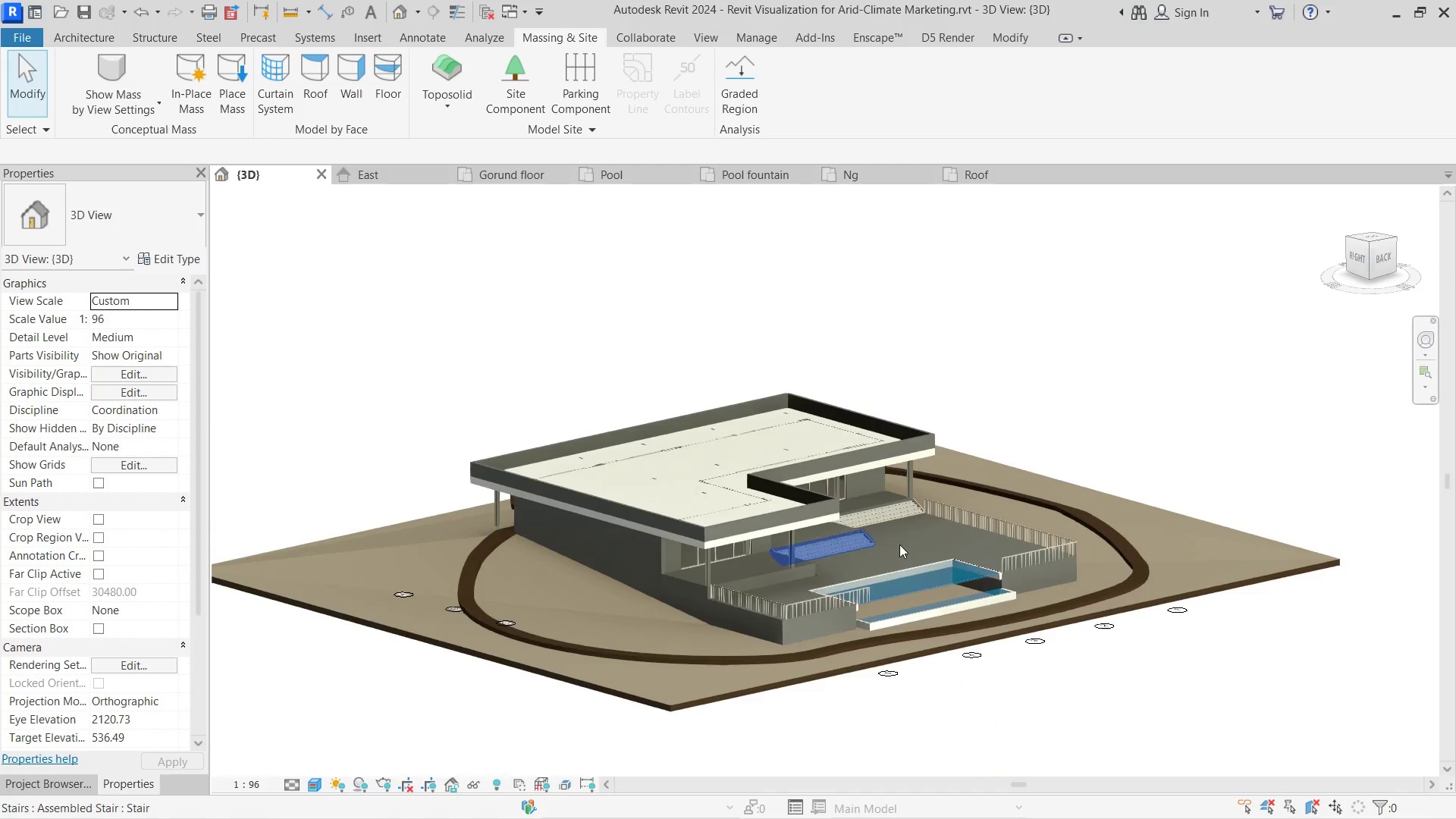 
right_click([577, 556])
 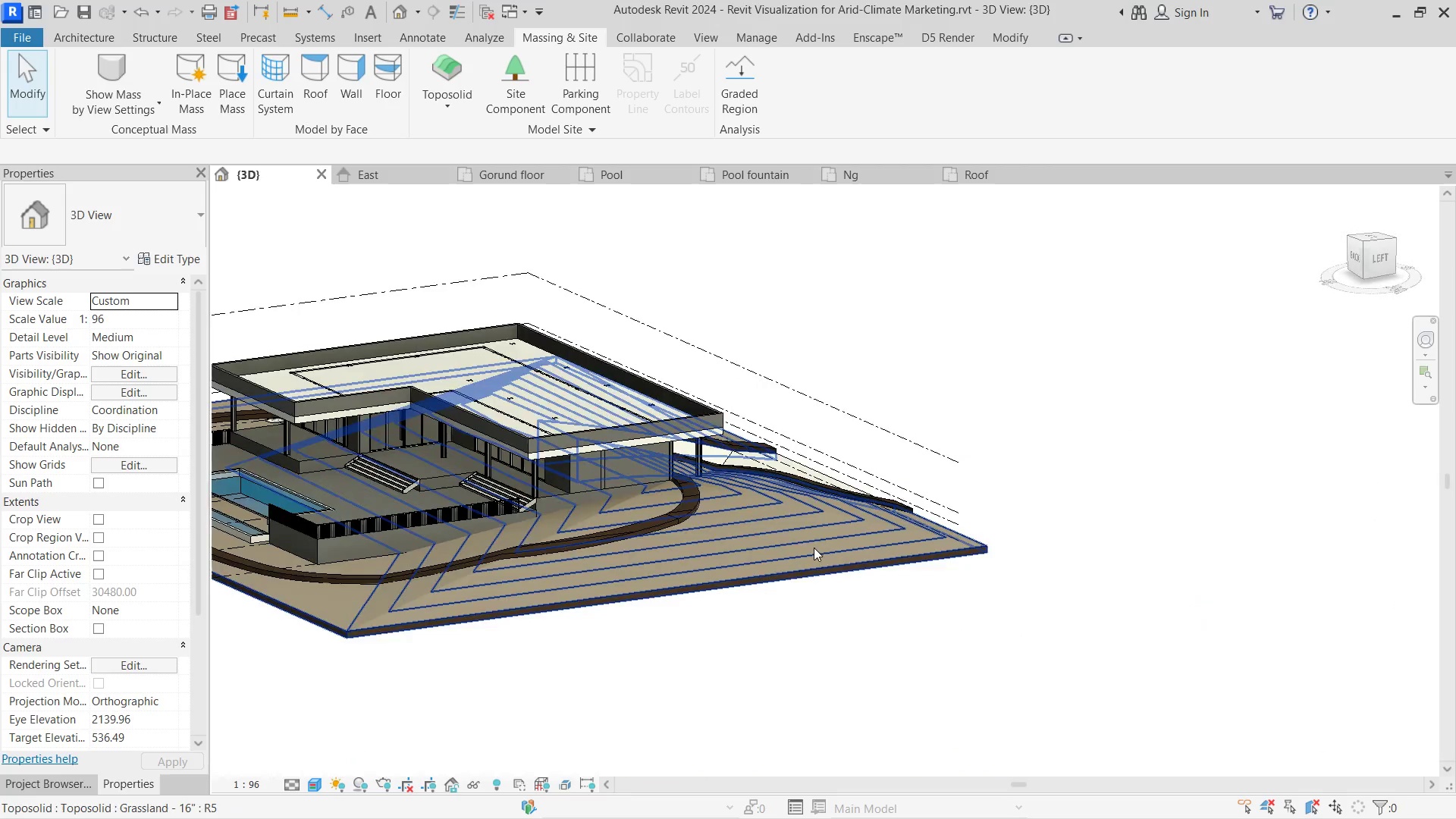 
hold_key(key=ShiftLeft, duration=0.98)
 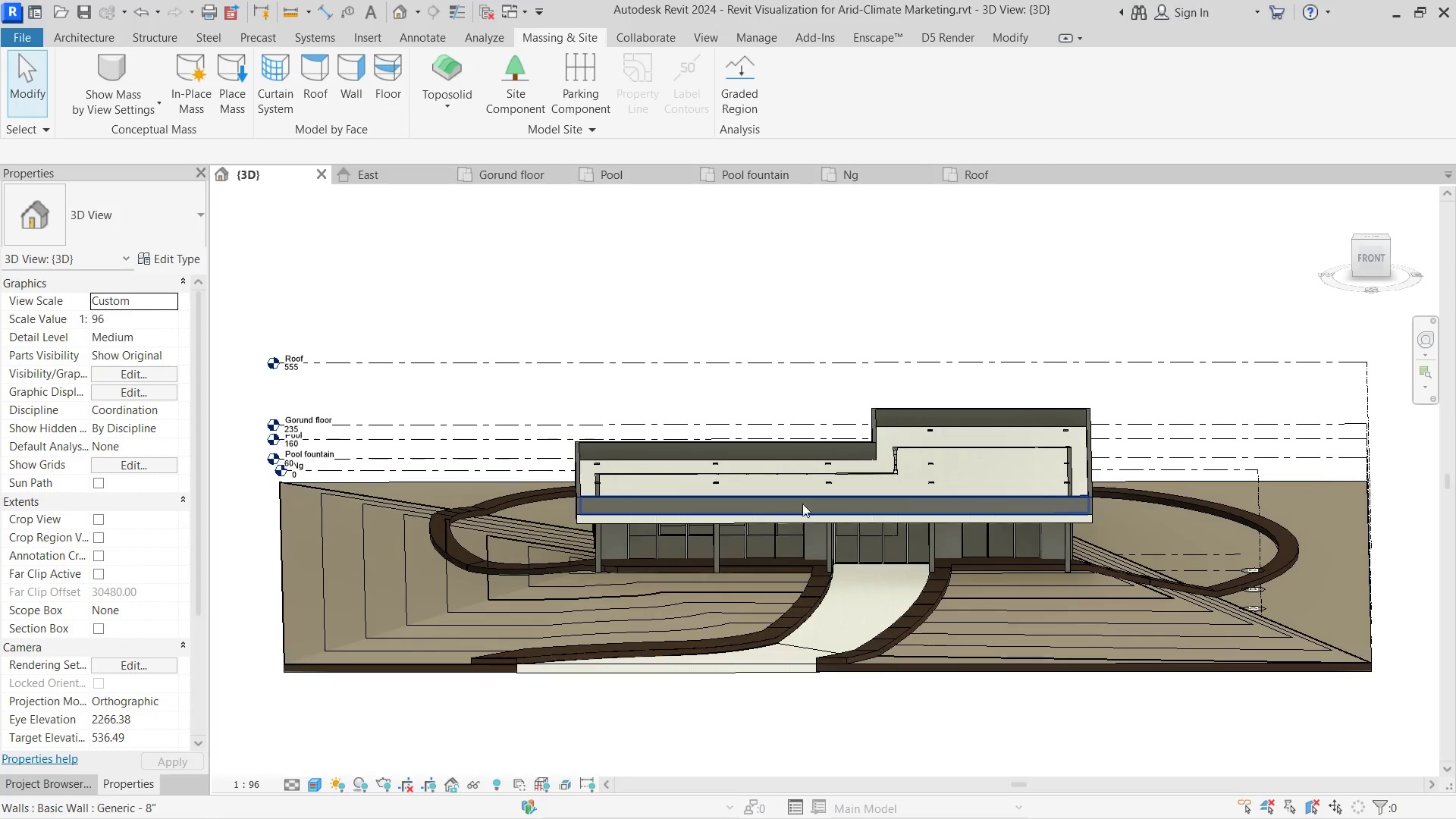 
scroll: coordinate [814, 548], scroll_direction: down, amount: 4.0
 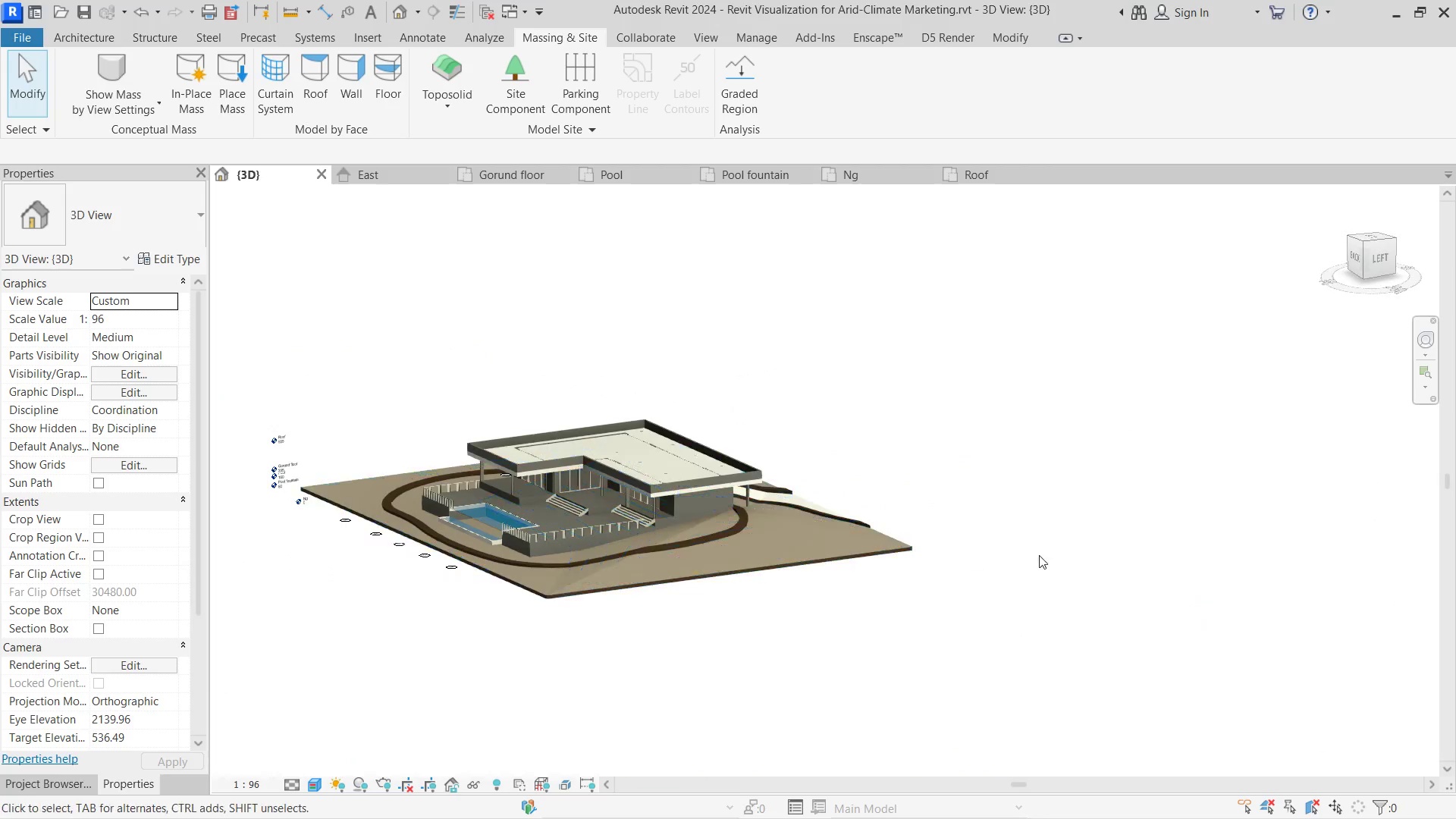 
scroll: coordinate [835, 489], scroll_direction: up, amount: 2.0
 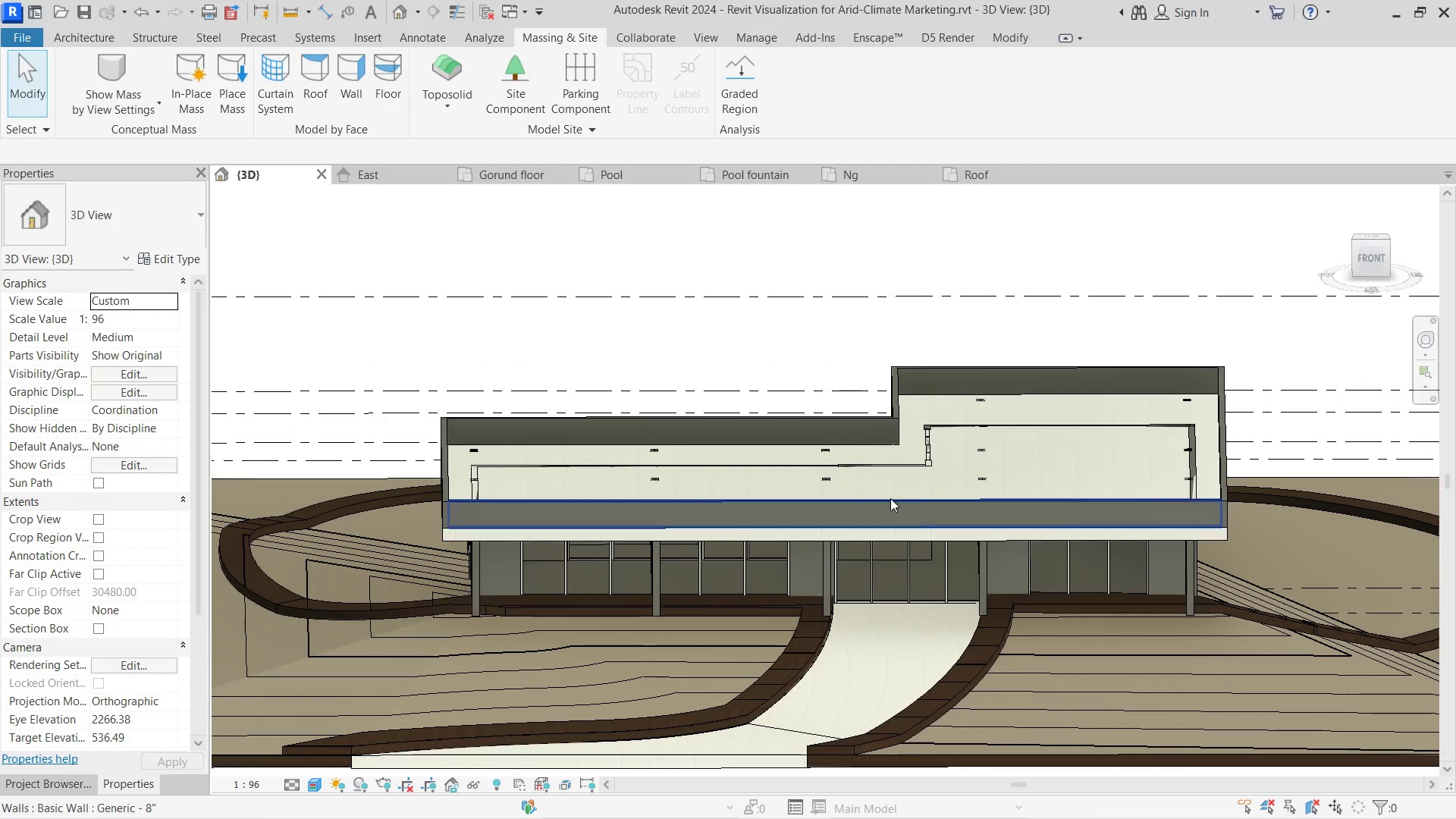 
hold_key(key=ShiftLeft, duration=0.81)
 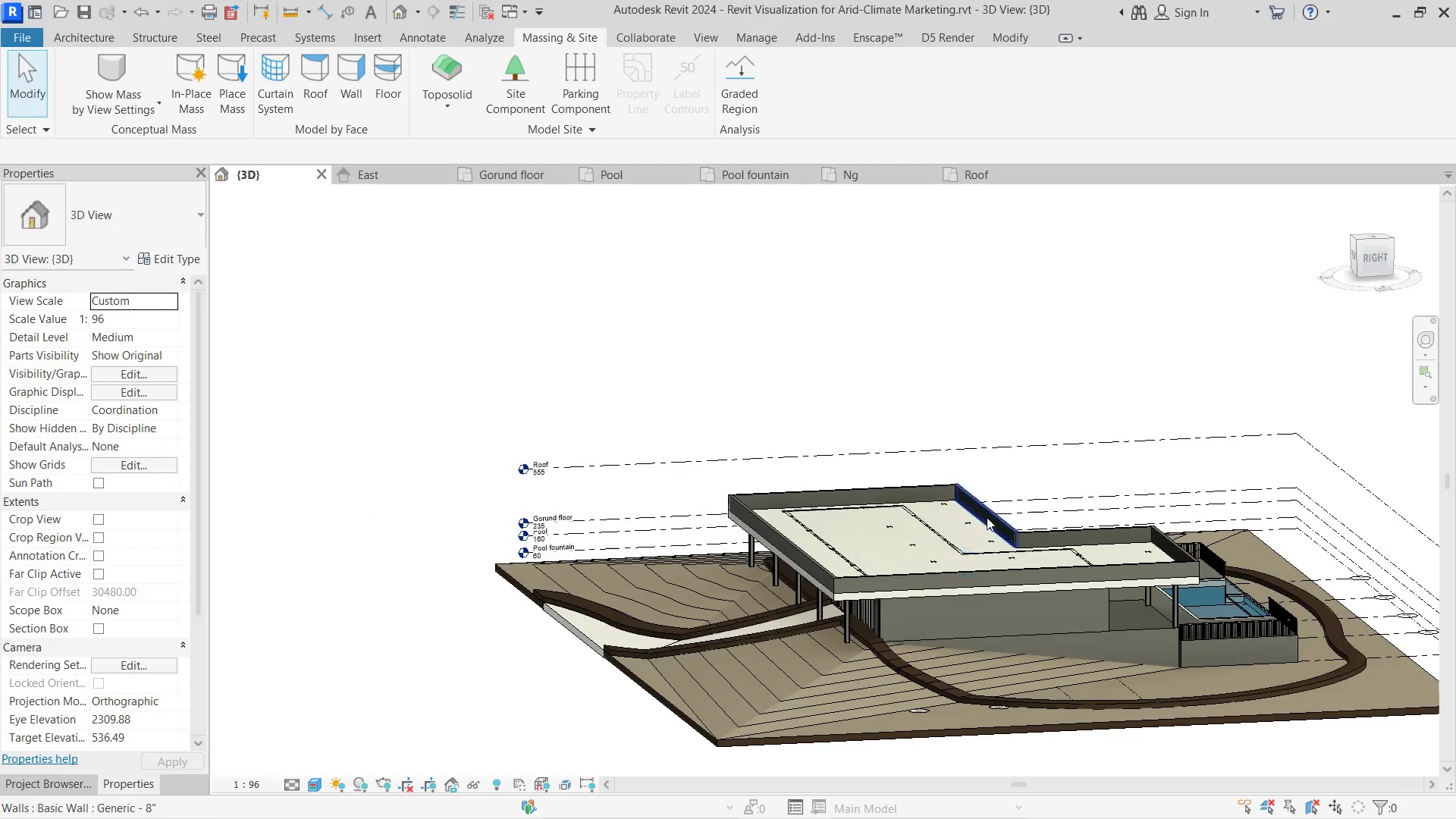 
scroll: coordinate [919, 502], scroll_direction: down, amount: 3.0
 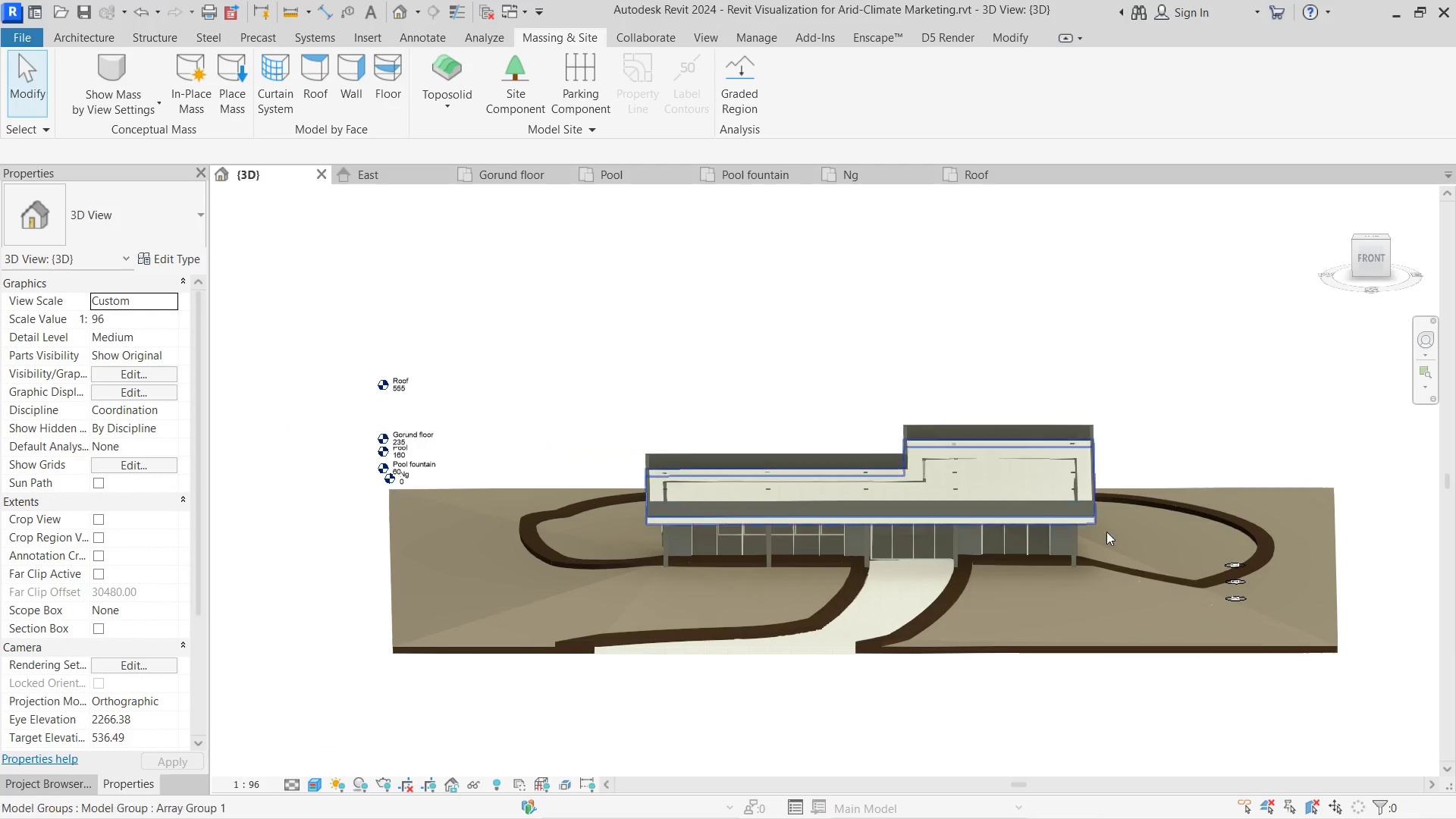 
hold_key(key=ShiftLeft, duration=0.77)
 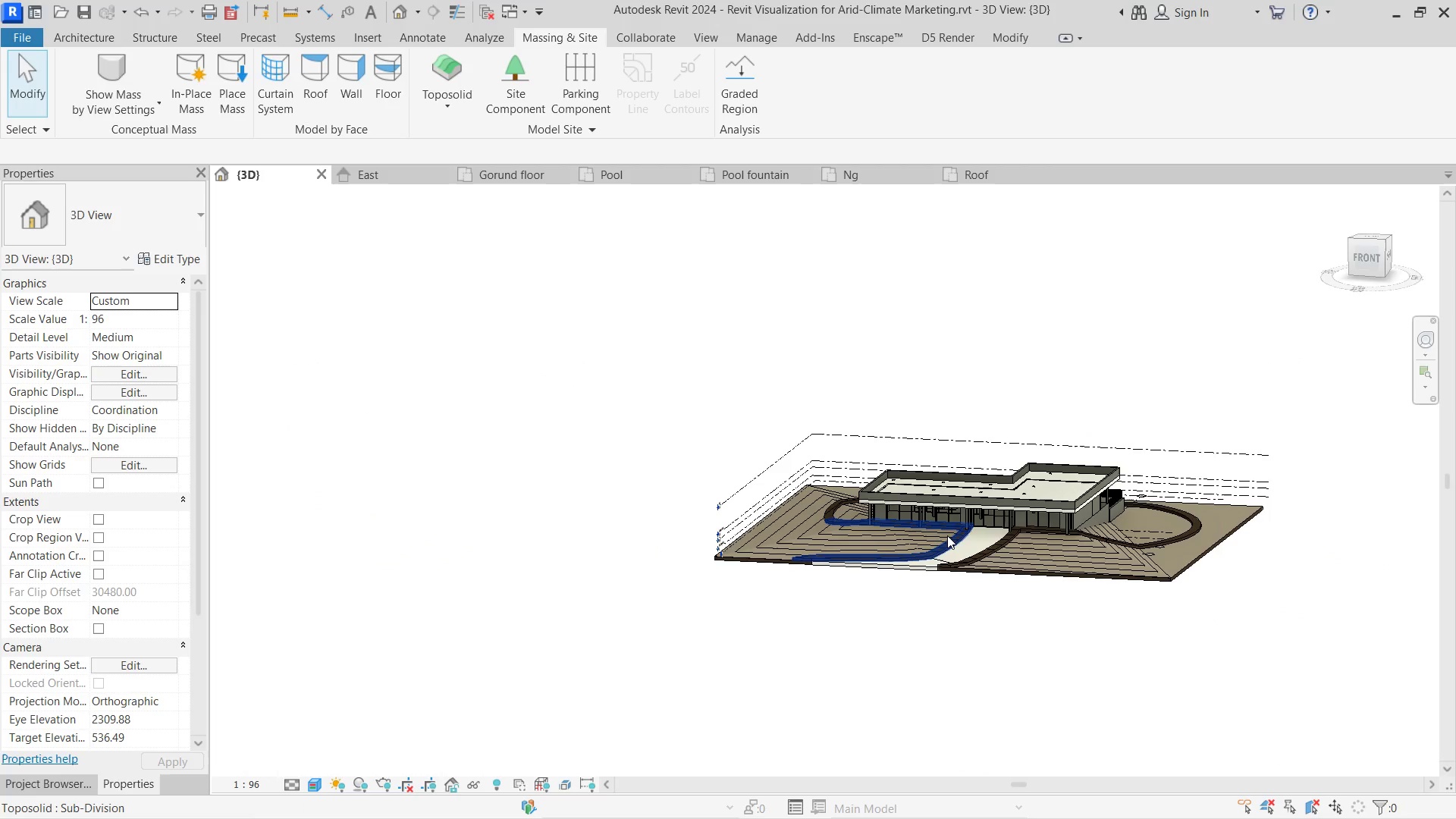 
scroll: coordinate [993, 517], scroll_direction: down, amount: 9.0
 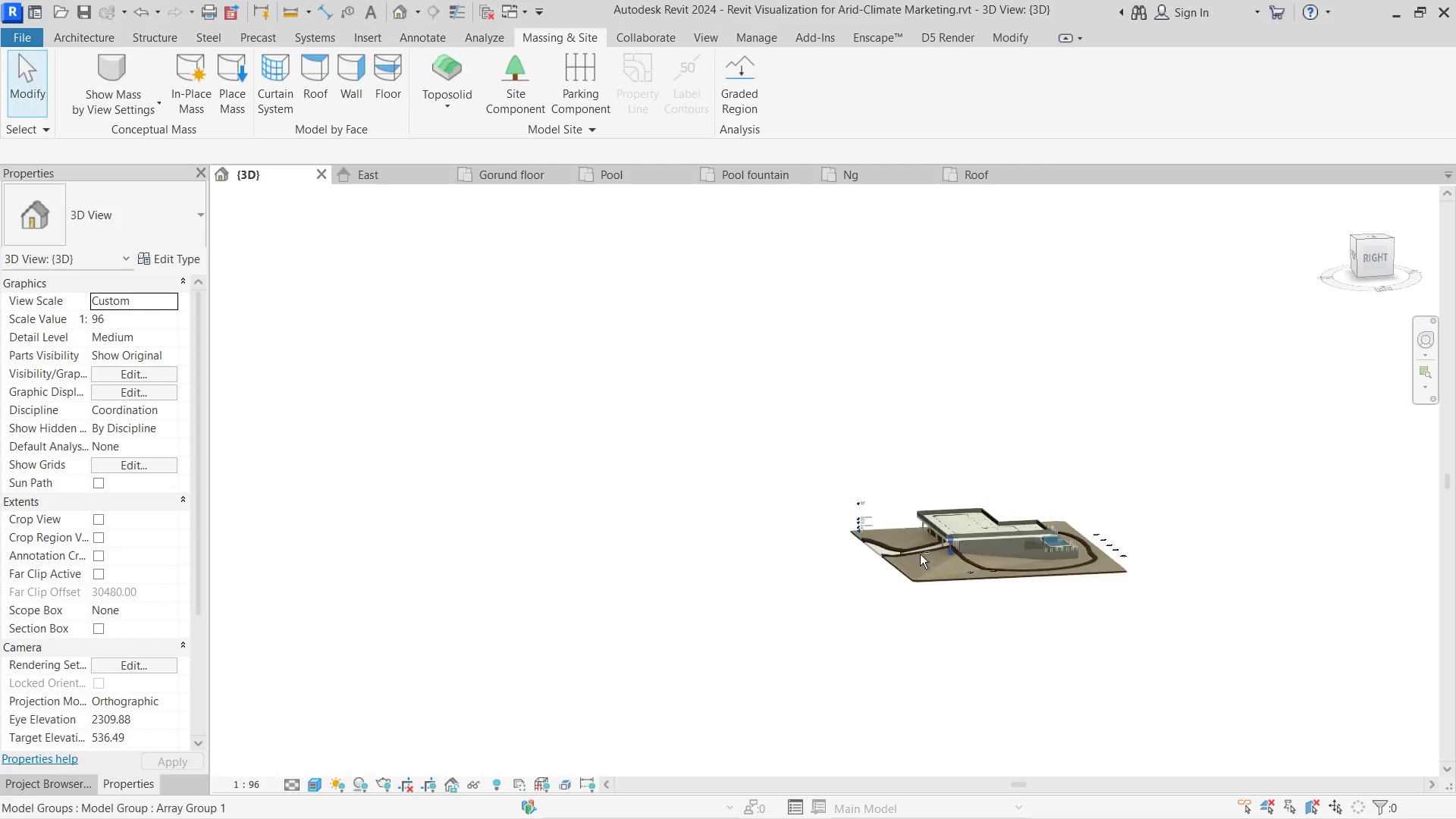 
triple_click([1192, 556])
 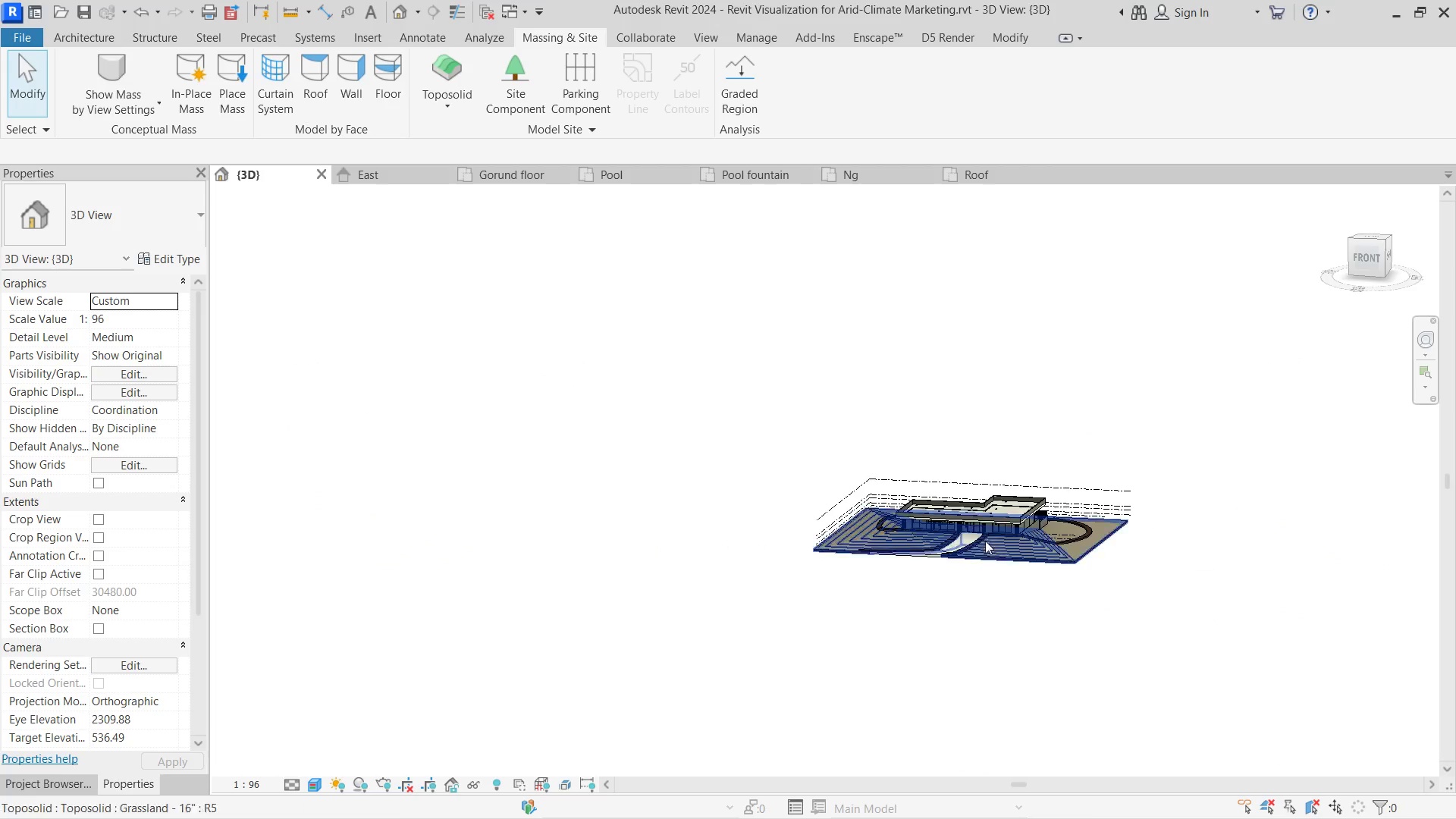 
scroll: coordinate [946, 539], scroll_direction: up, amount: 3.0
 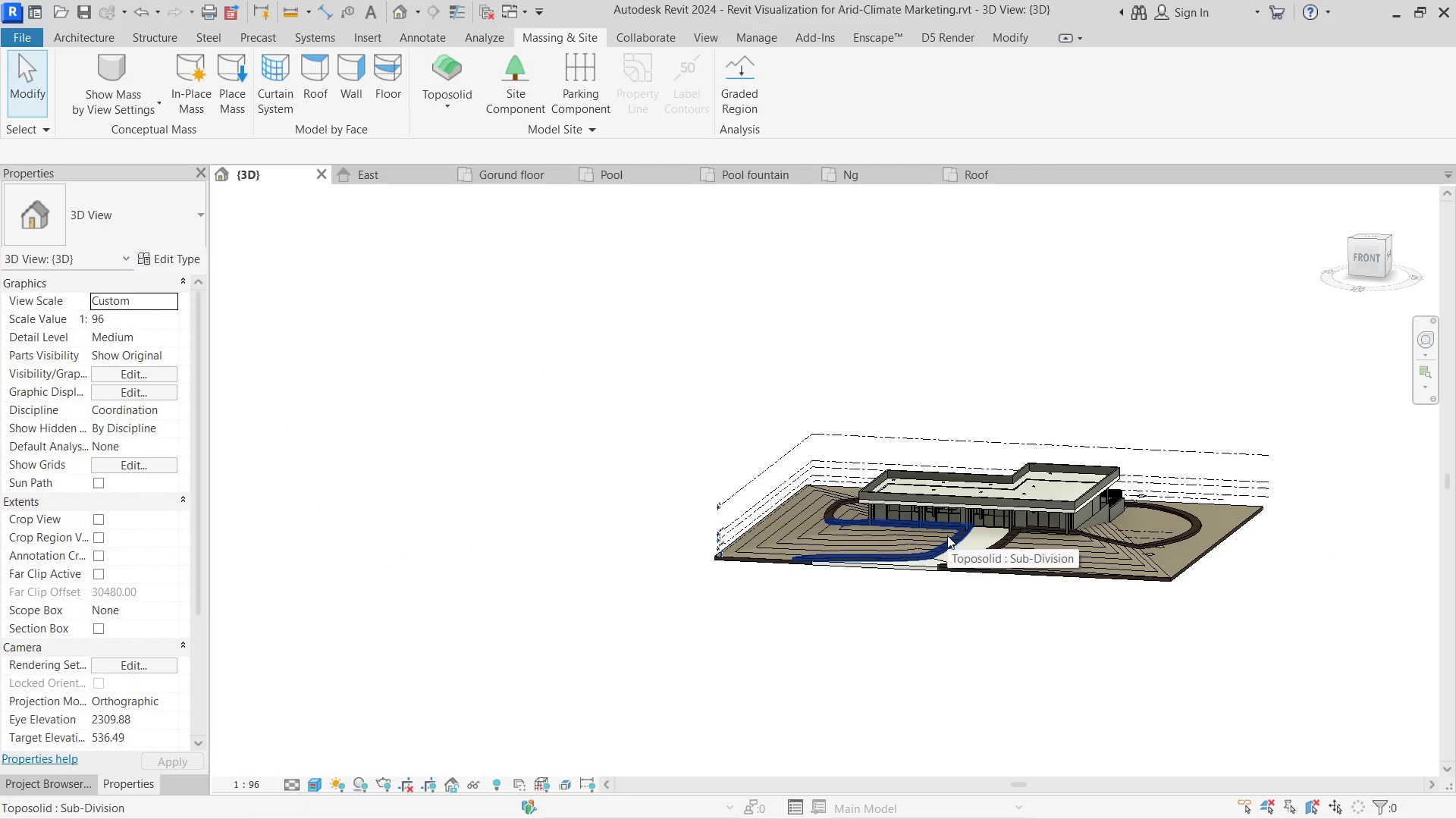 
wait(5.78)
 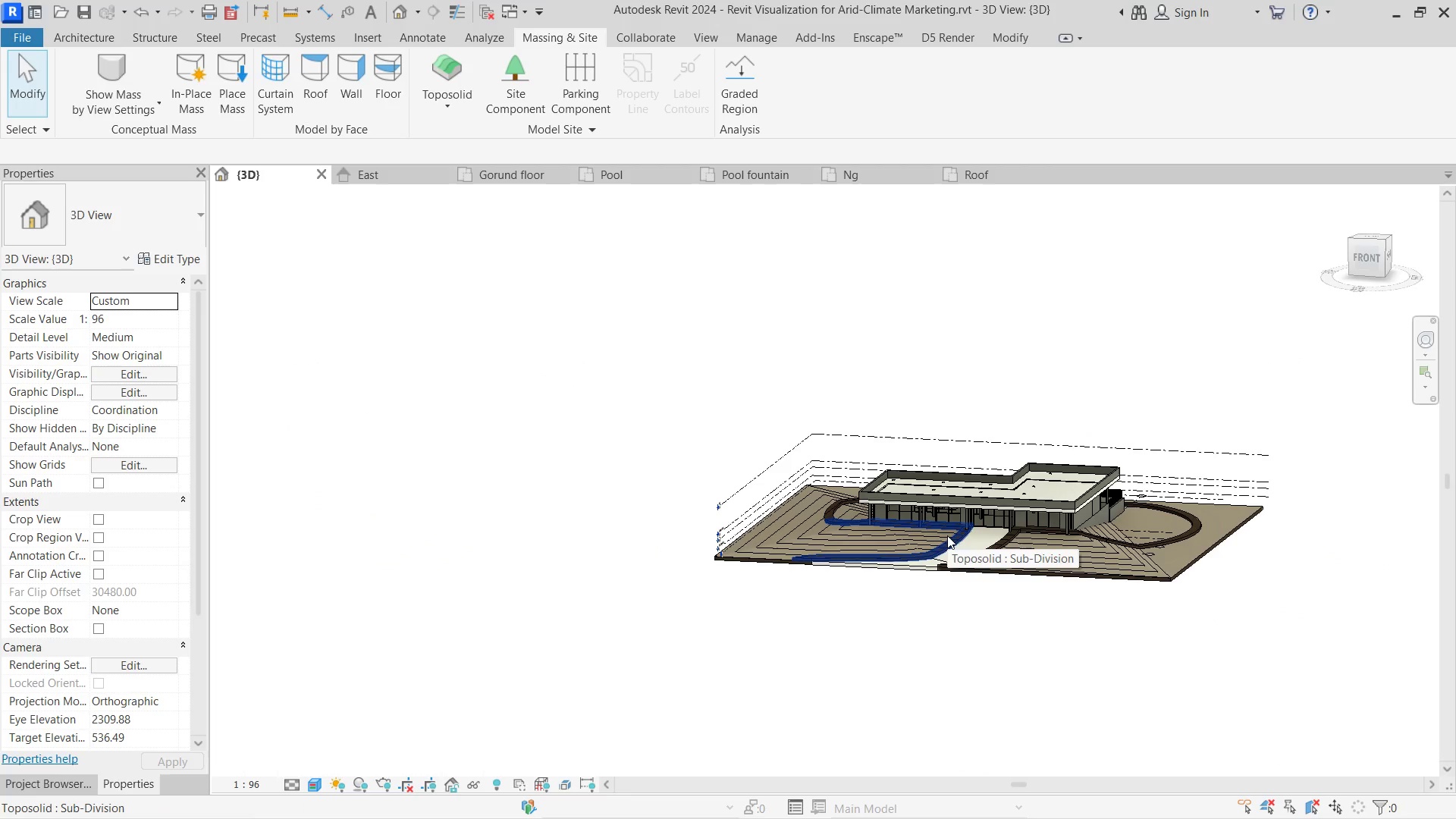 
key(Alt+AltLeft)
 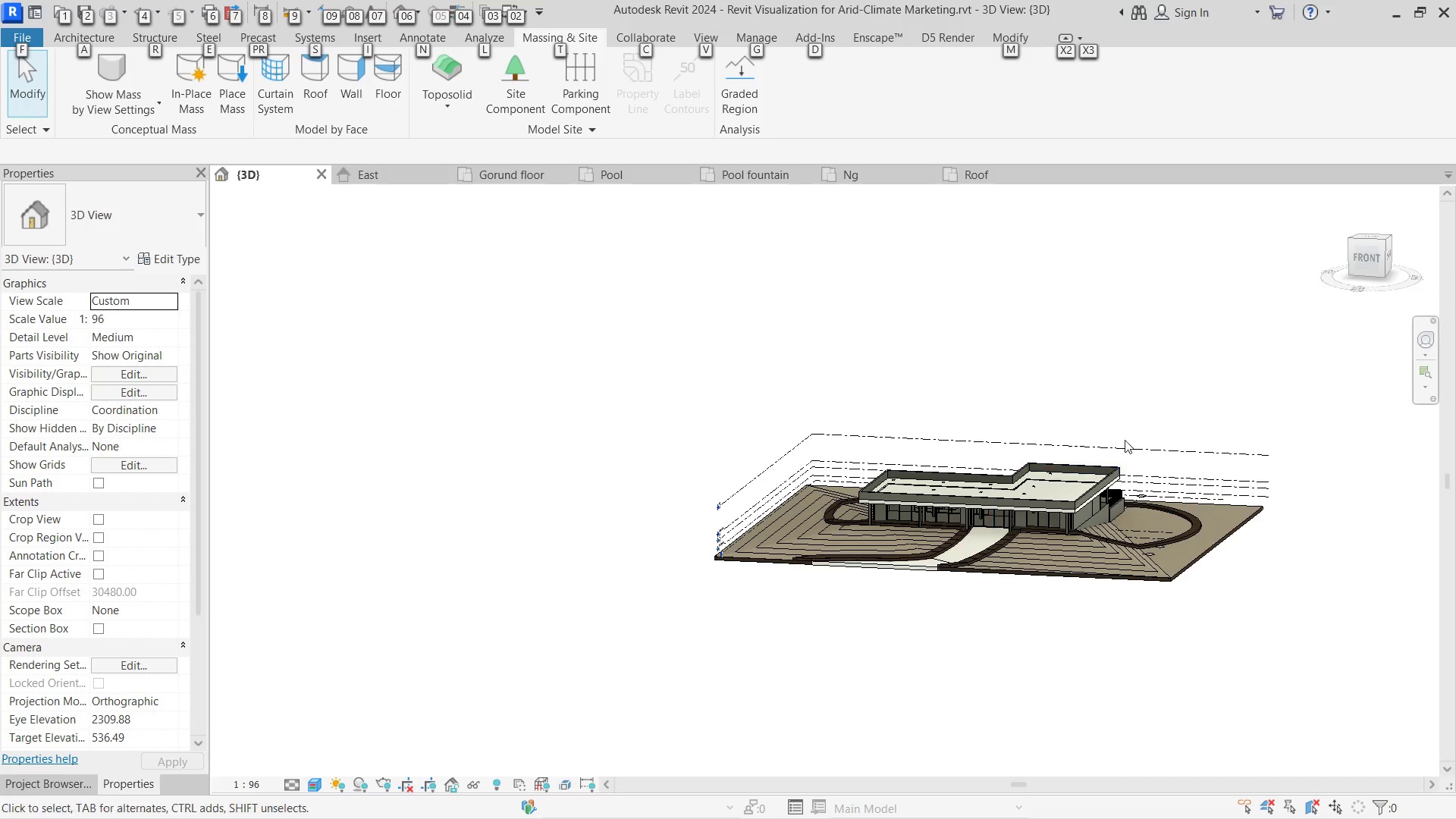 
scroll: coordinate [1050, 543], scroll_direction: up, amount: 9.0
 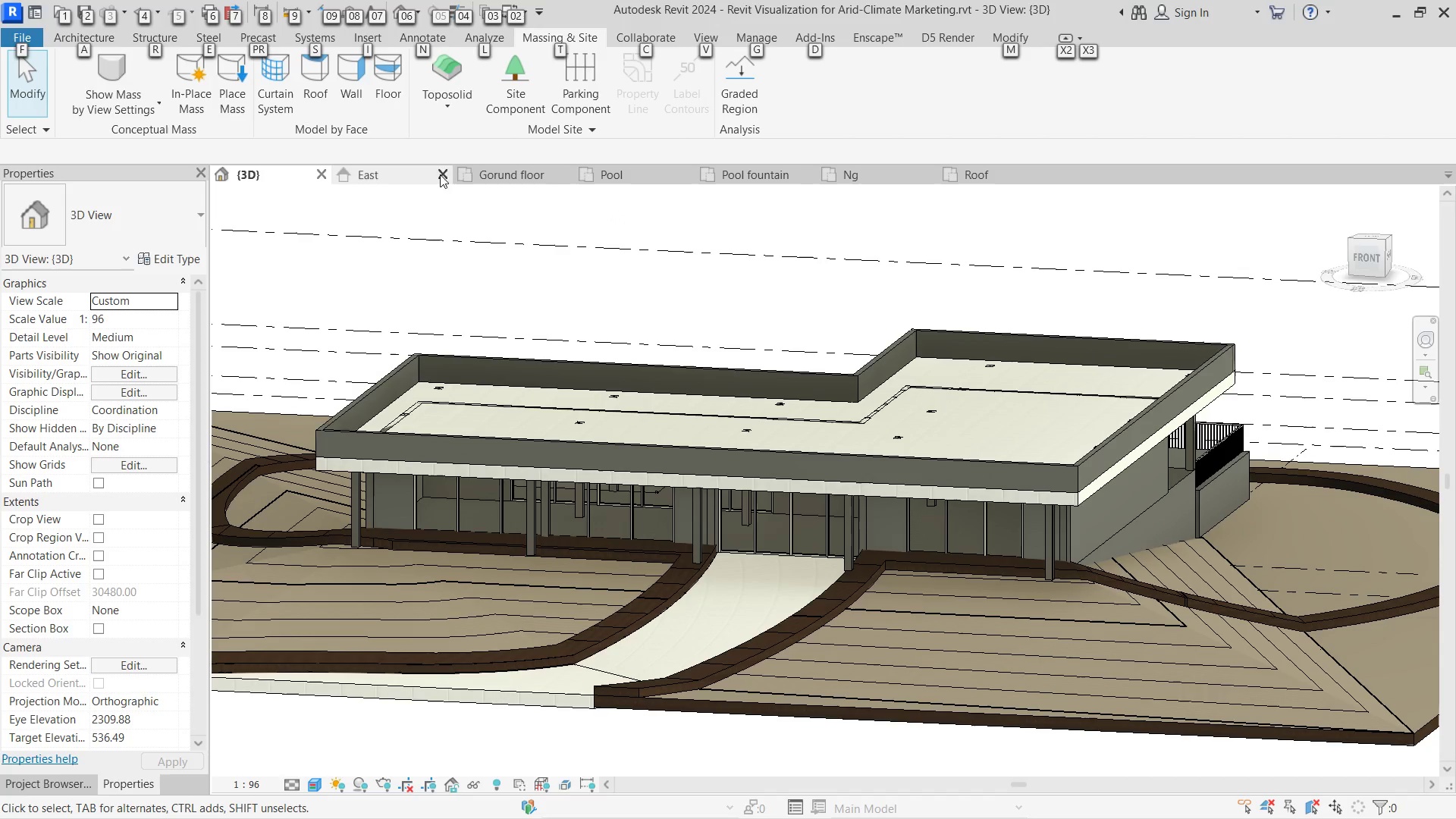 
left_click([497, 171])
 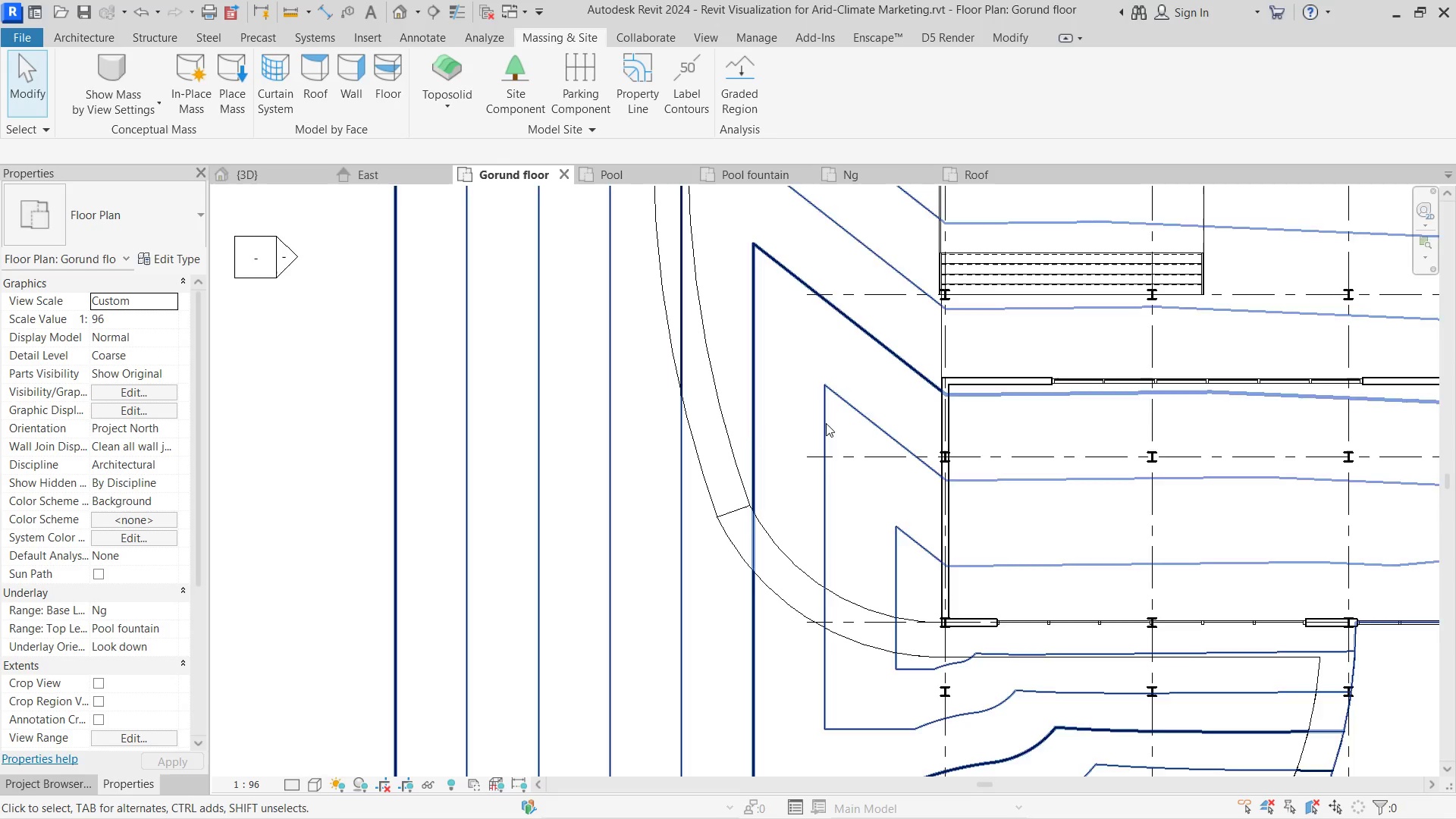 
scroll: coordinate [1074, 472], scroll_direction: up, amount: 4.0
 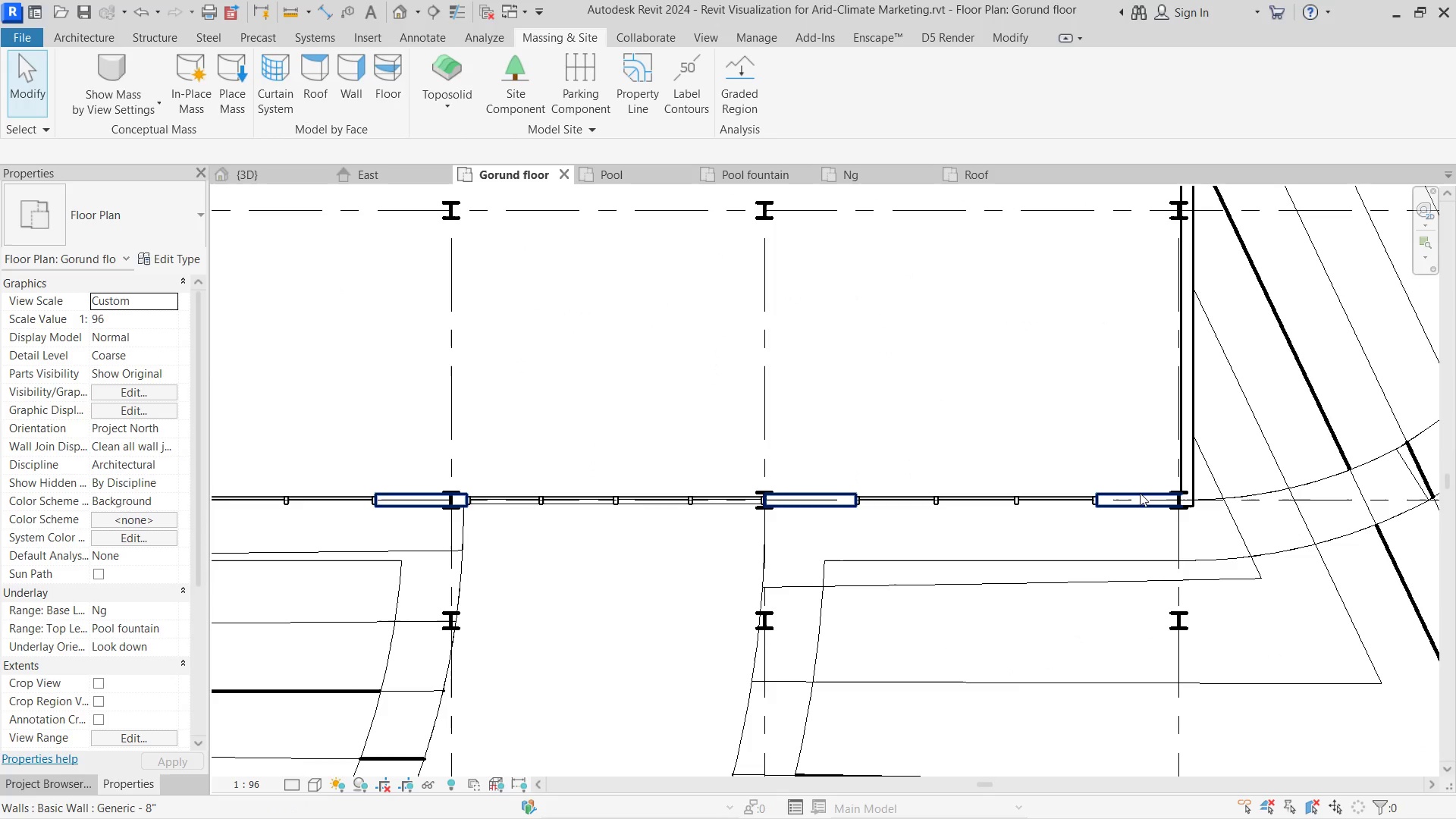 
left_click([1140, 493])
 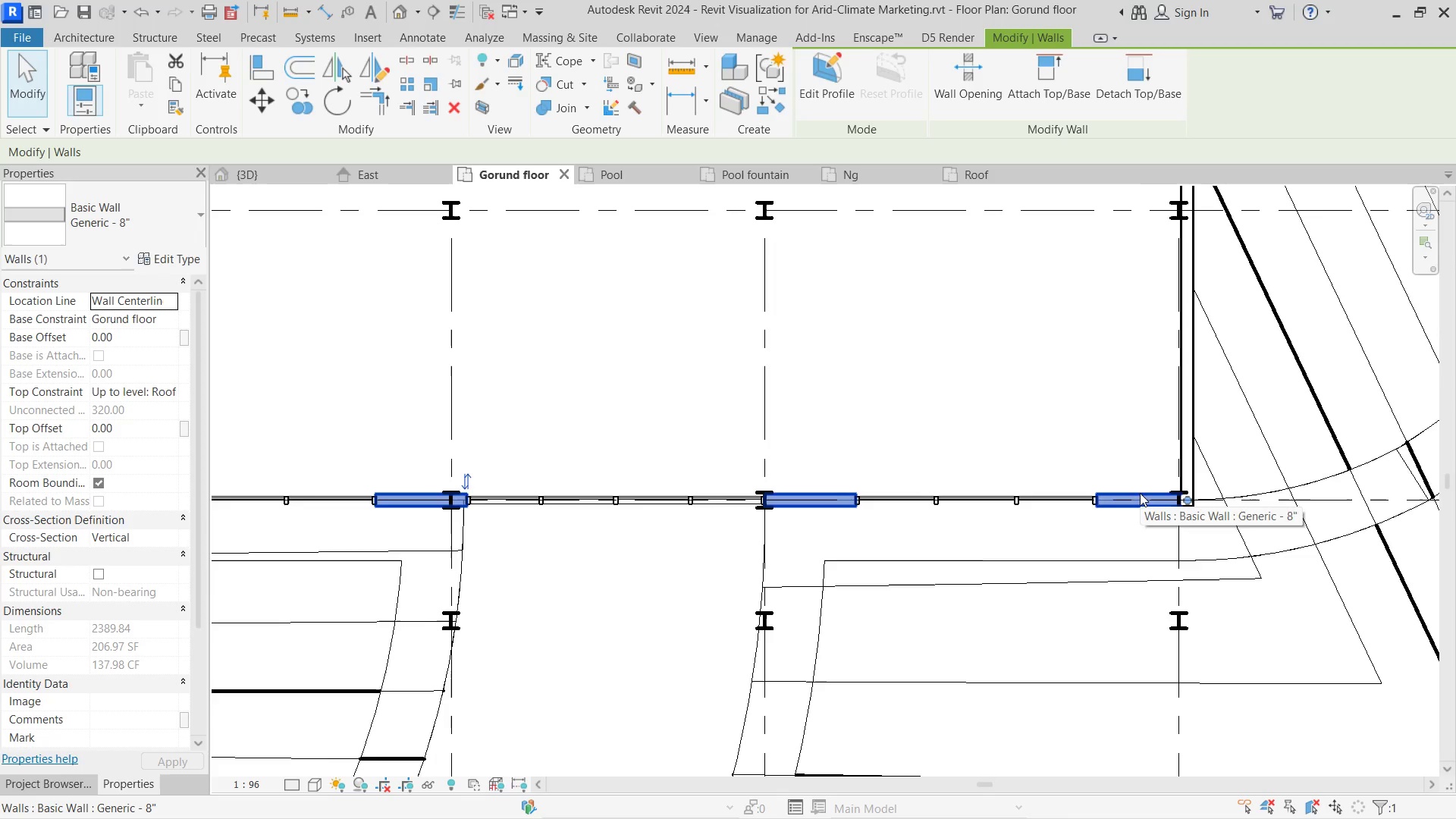 
scroll: coordinate [1140, 491], scroll_direction: down, amount: 7.0
 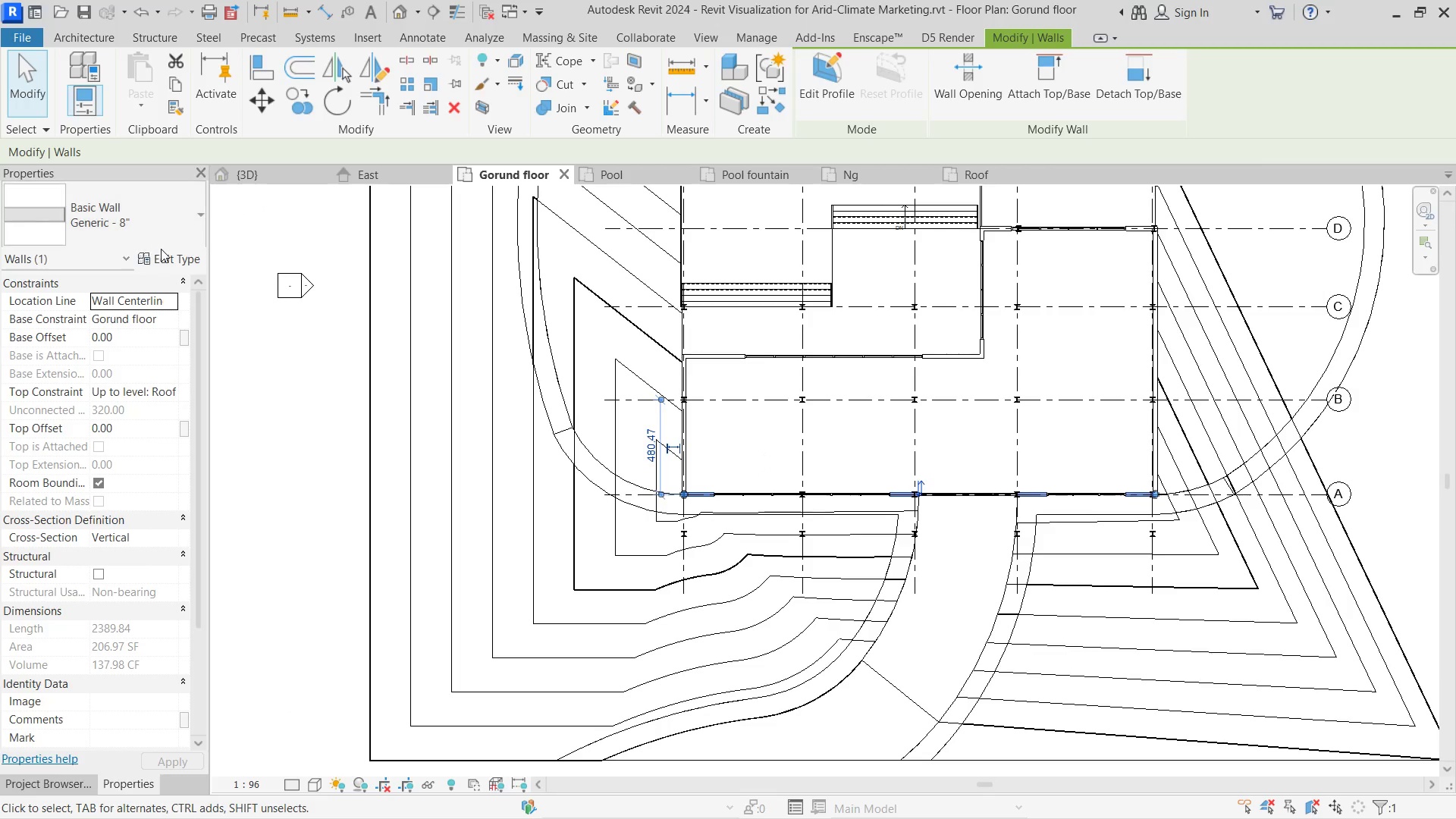 
left_click([161, 249])
 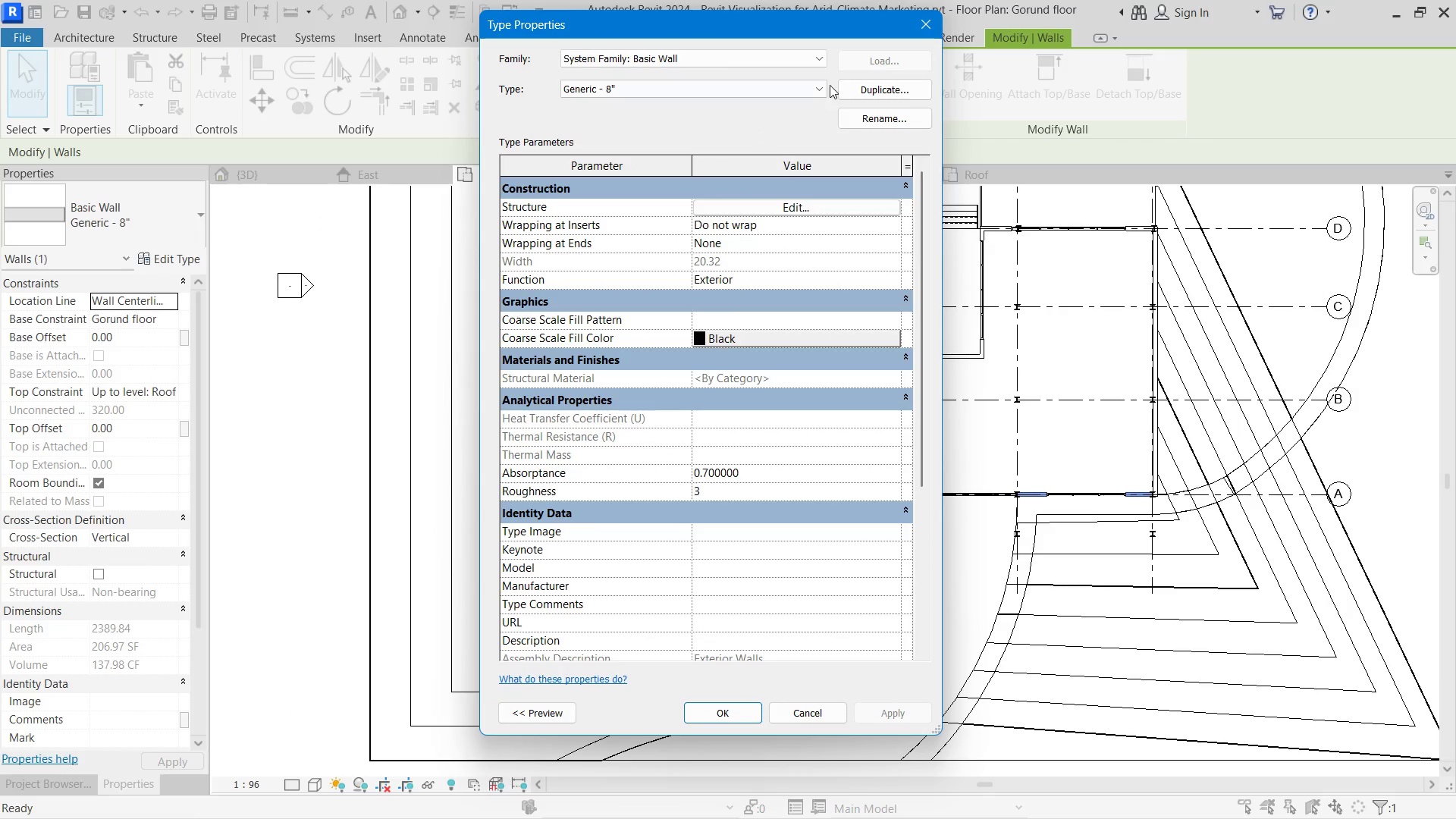 
left_click([866, 83])
 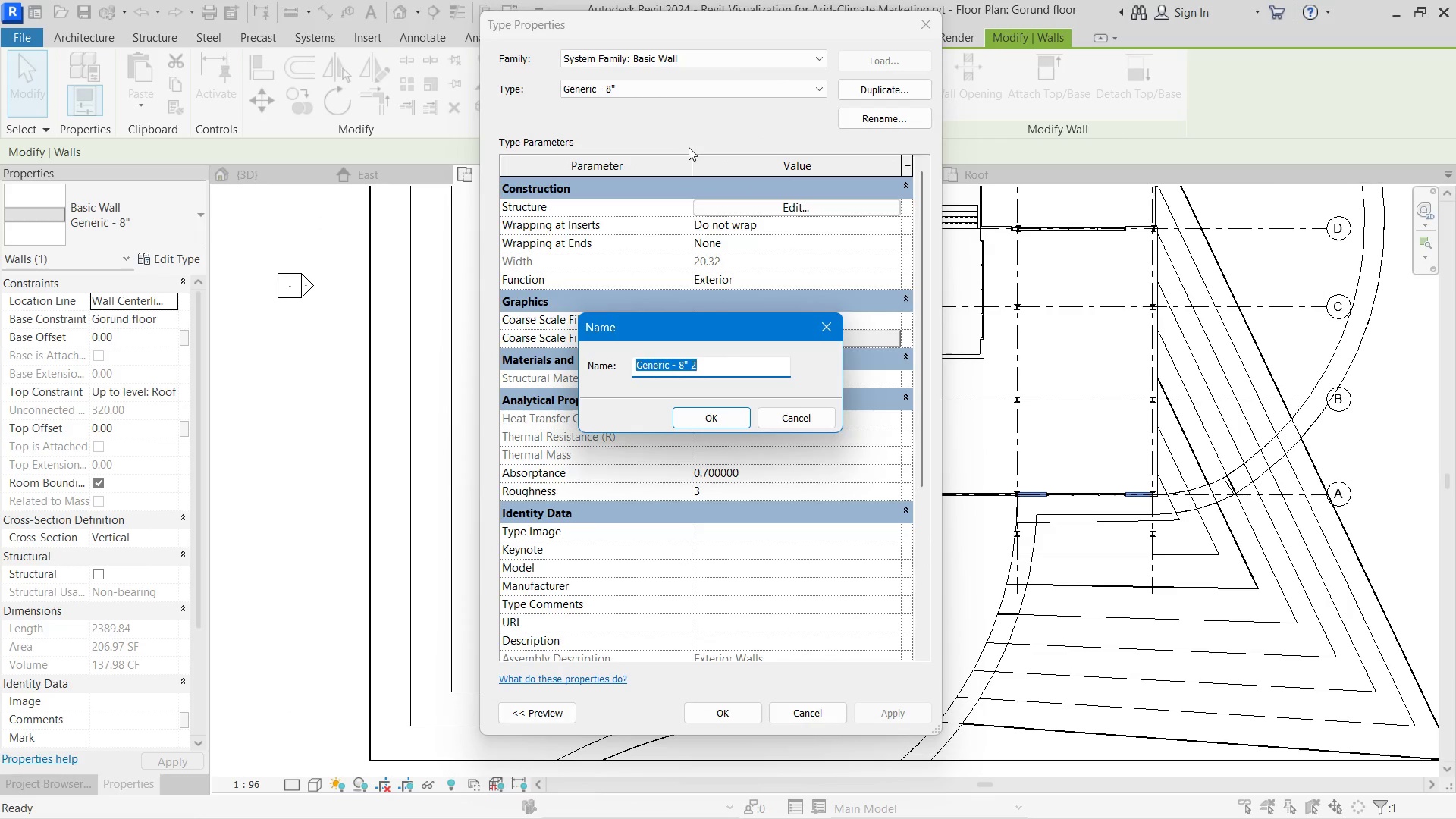 
type(stone)
 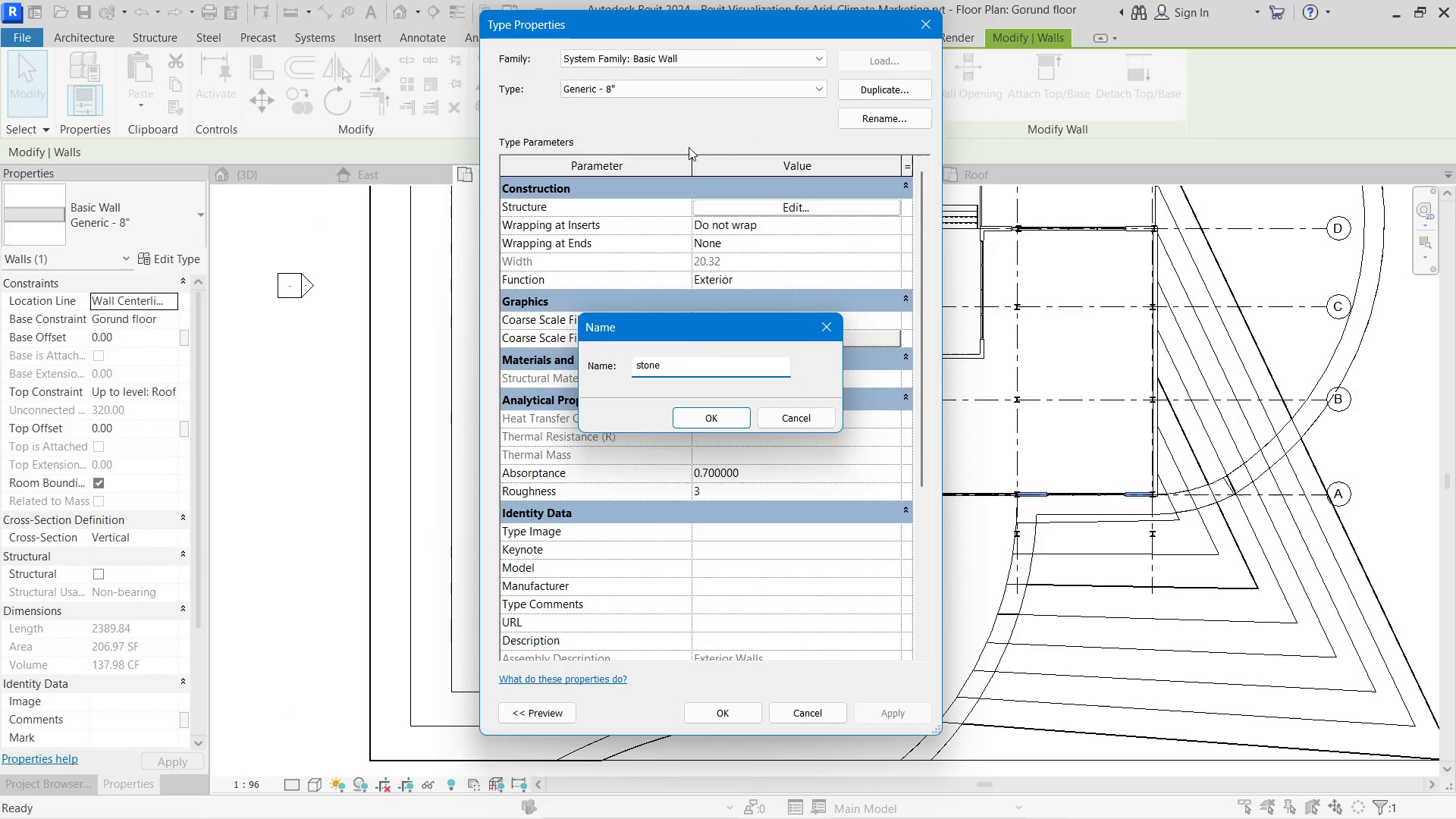 
left_click([753, 196])
 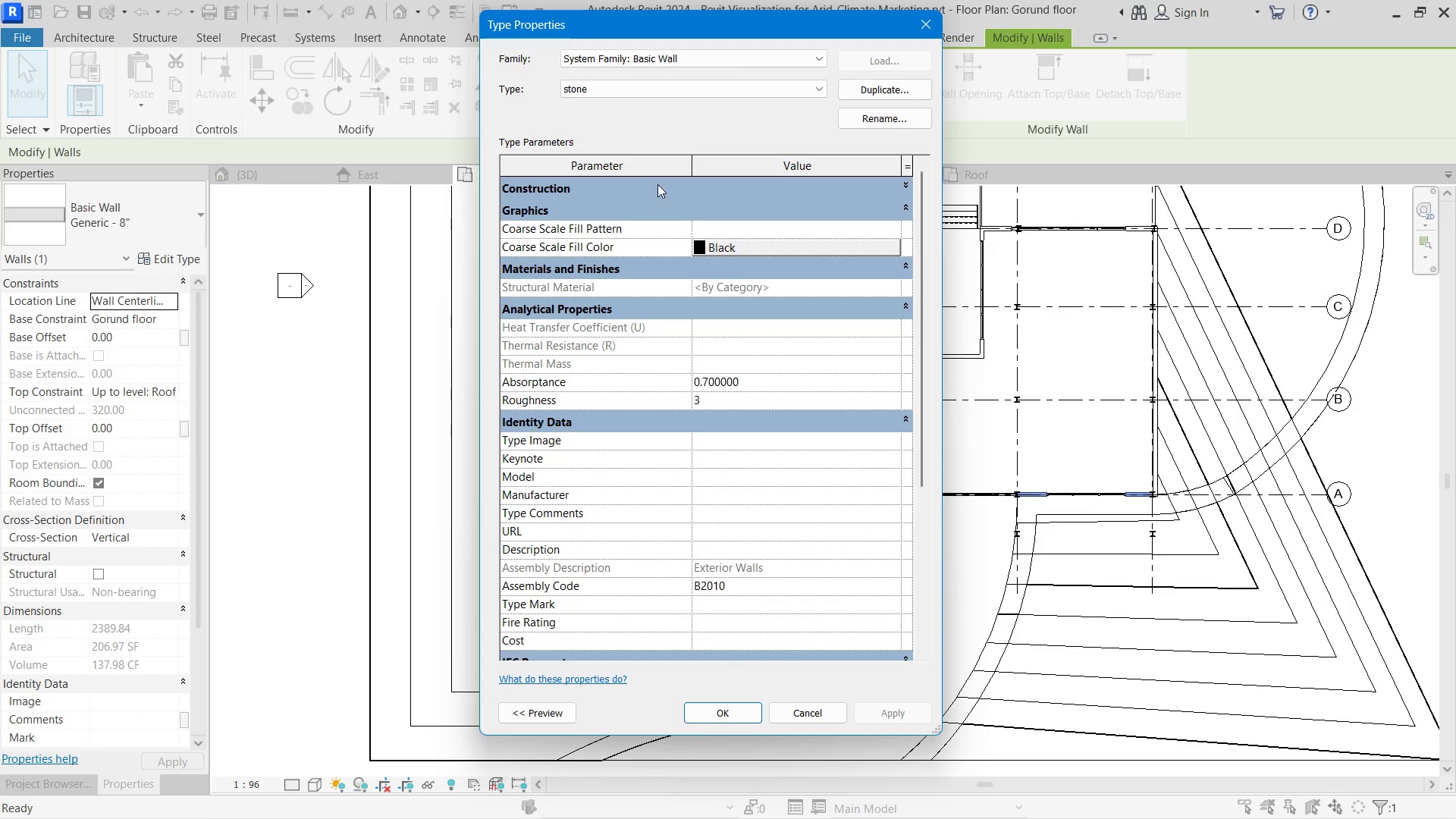 
left_click([661, 180])
 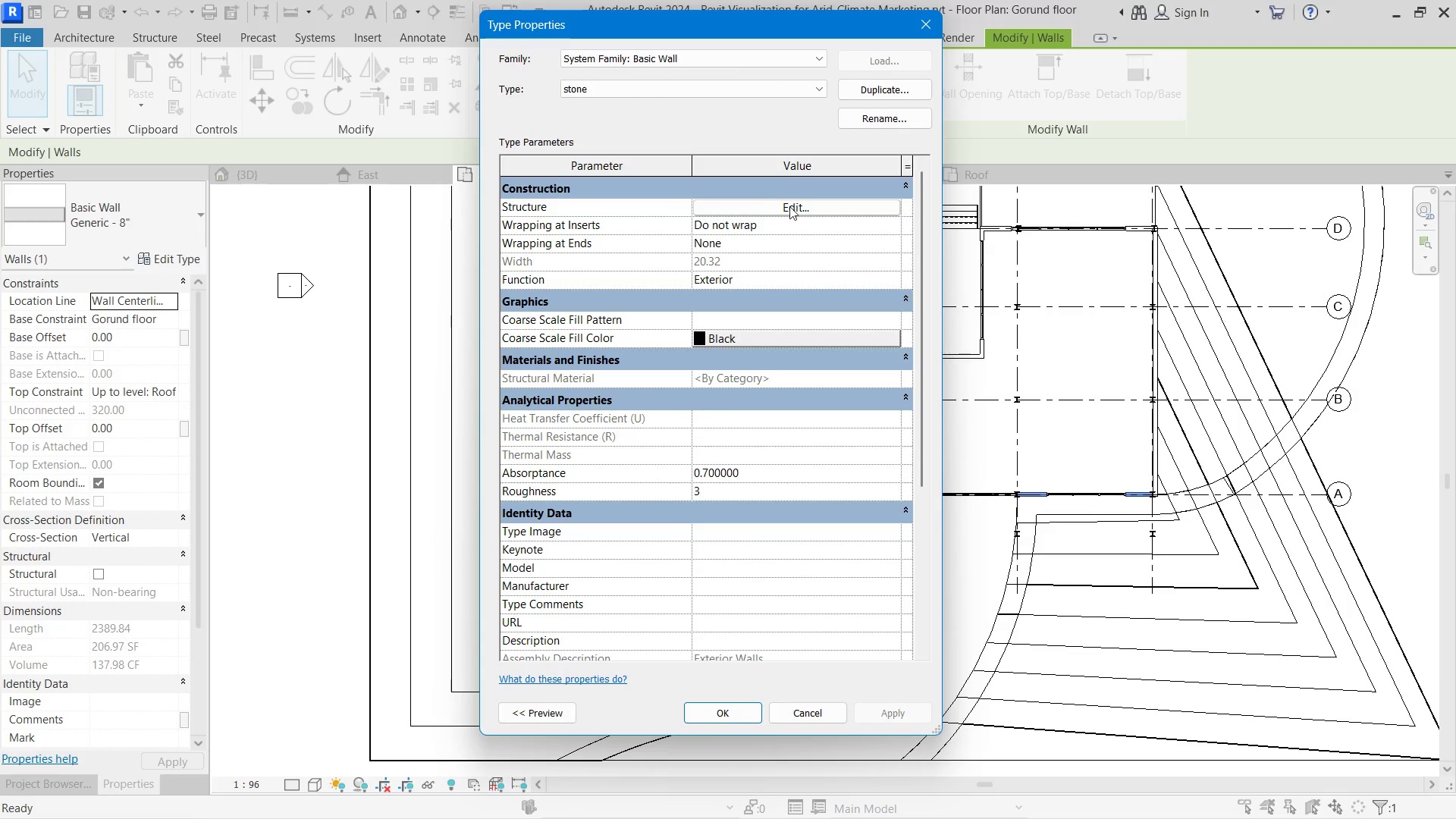 
left_click([789, 206])
 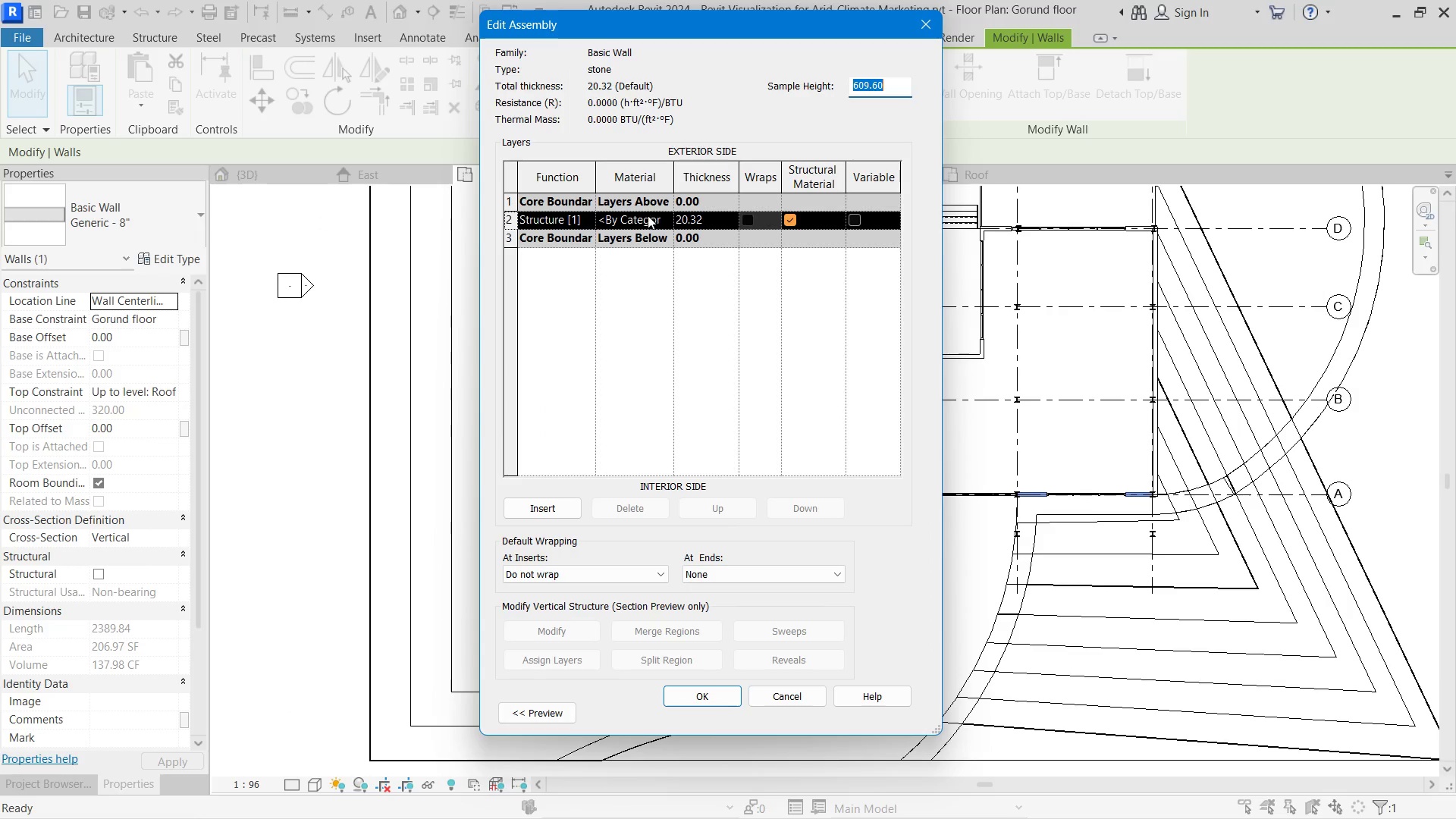 
left_click([665, 215])
 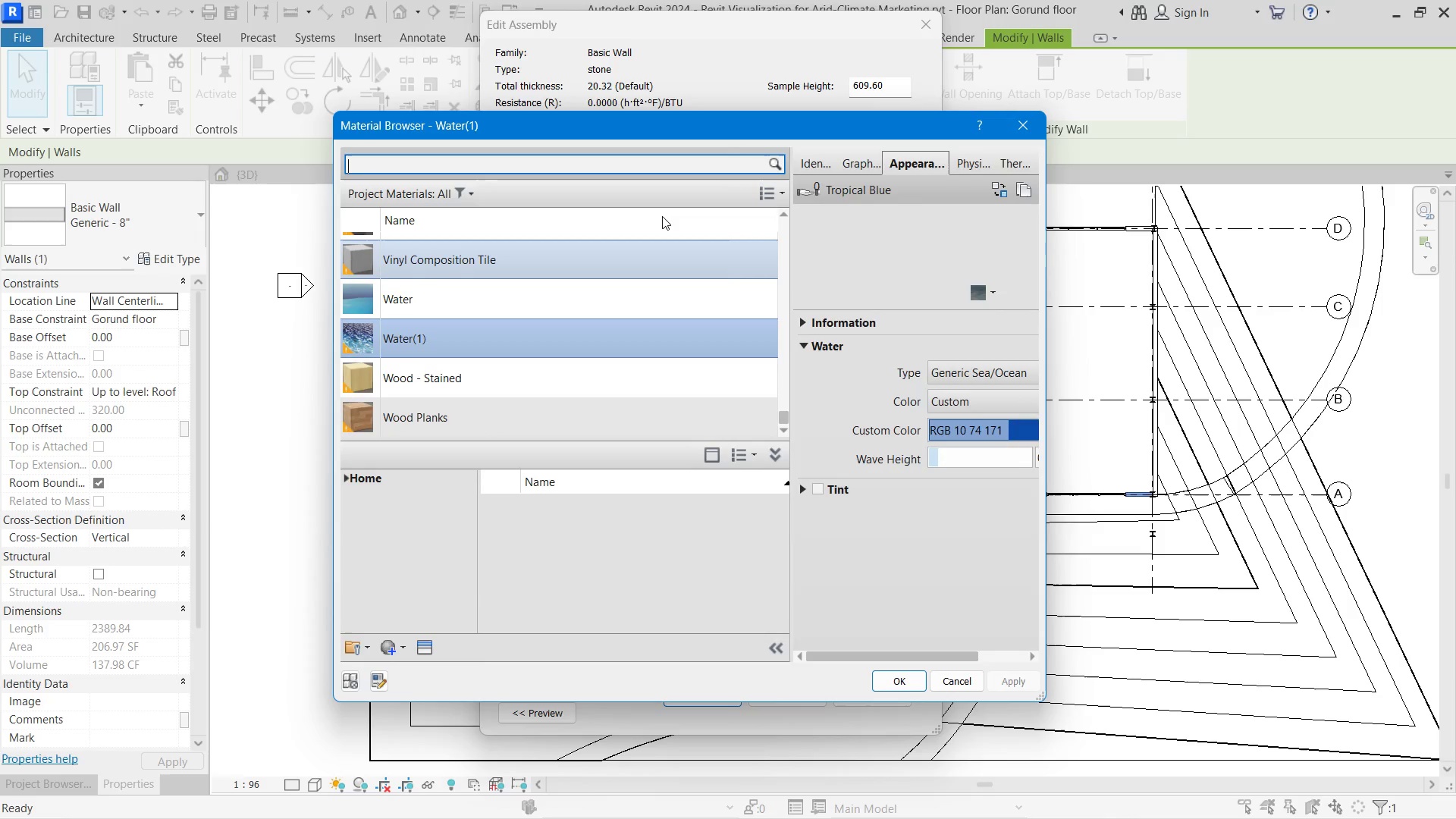 
type(stone')
 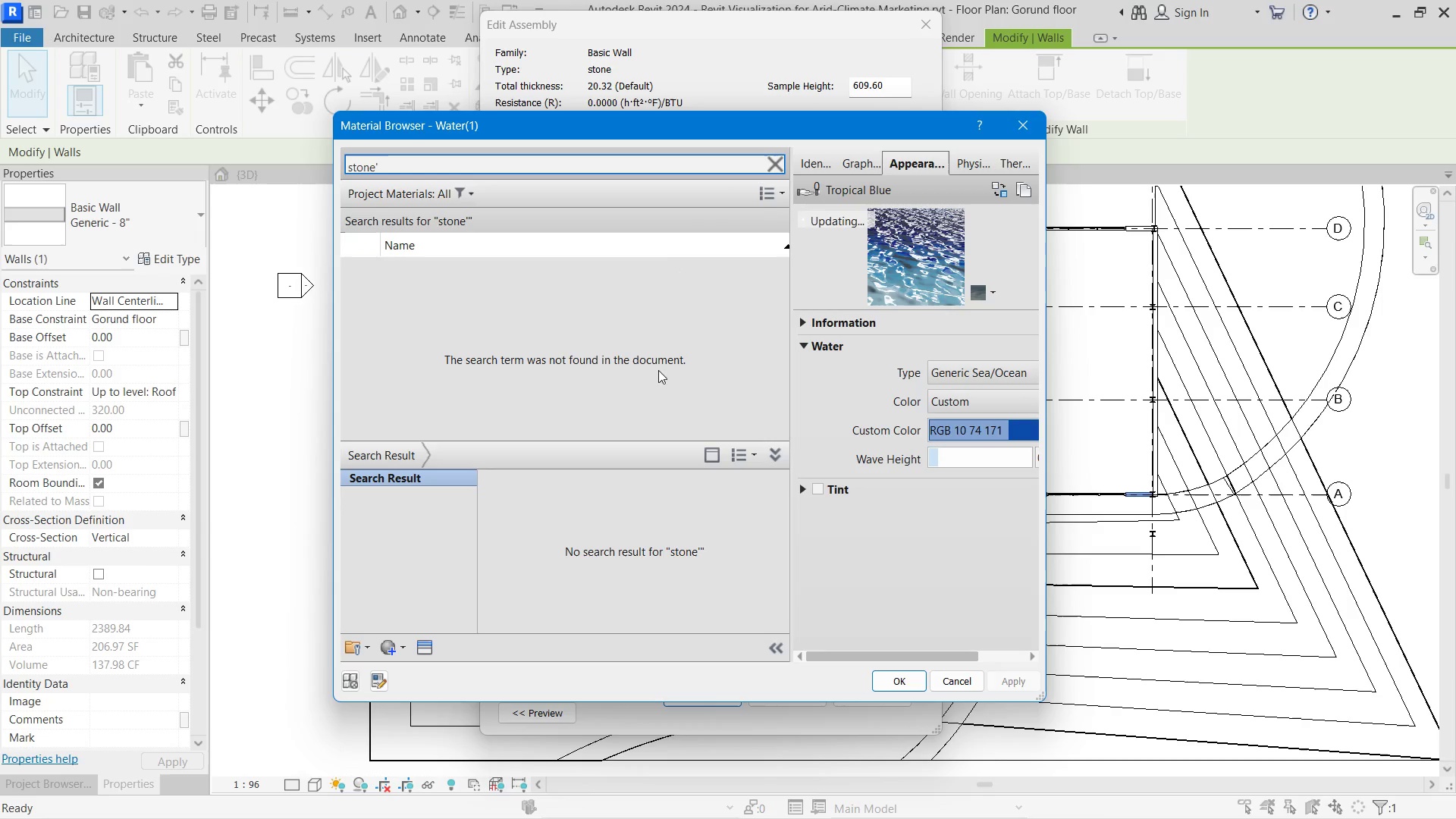 
wait(6.8)
 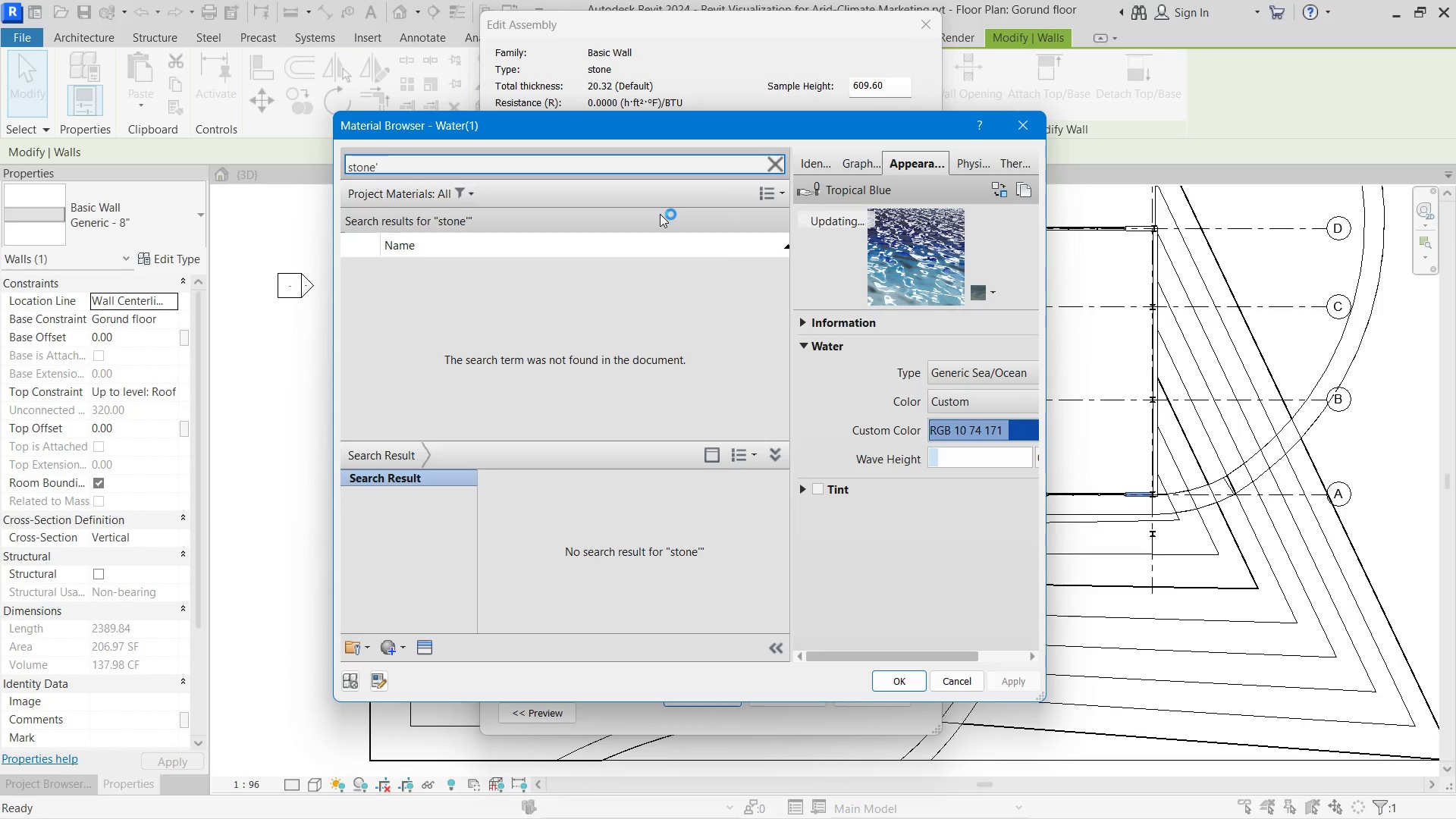 
left_click([913, 663])
 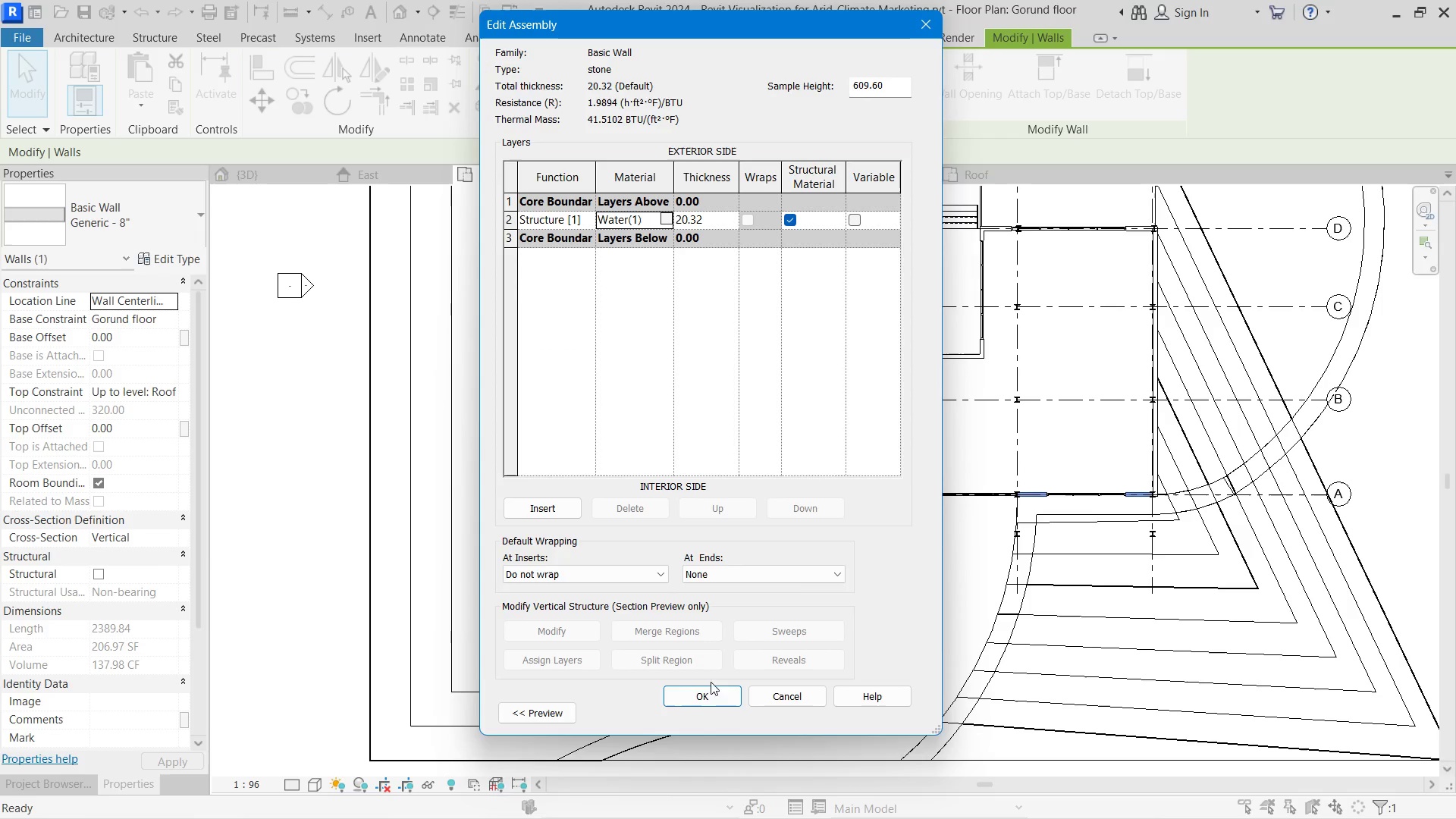 
left_click([710, 692])
 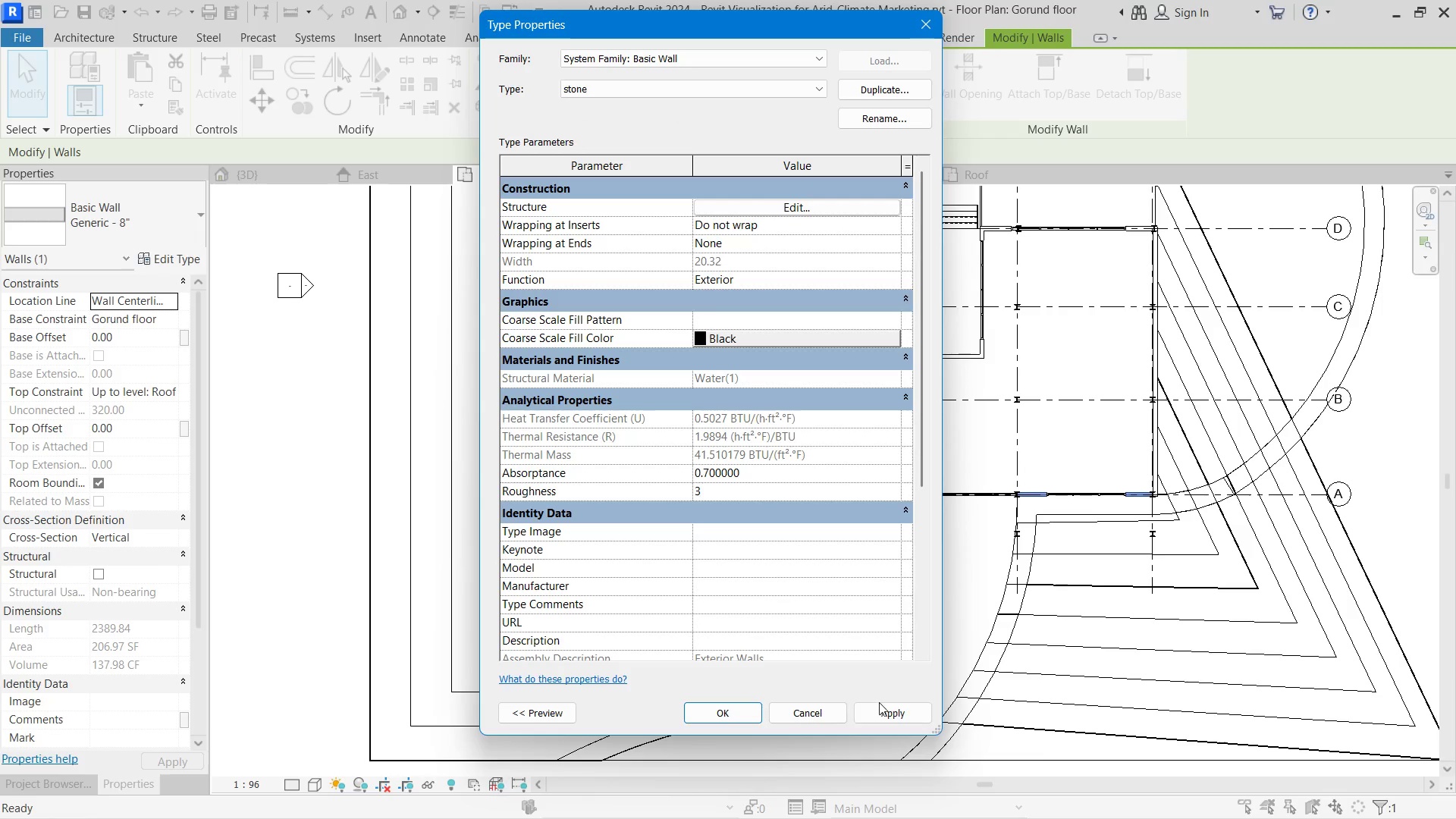 
left_click([893, 709])
 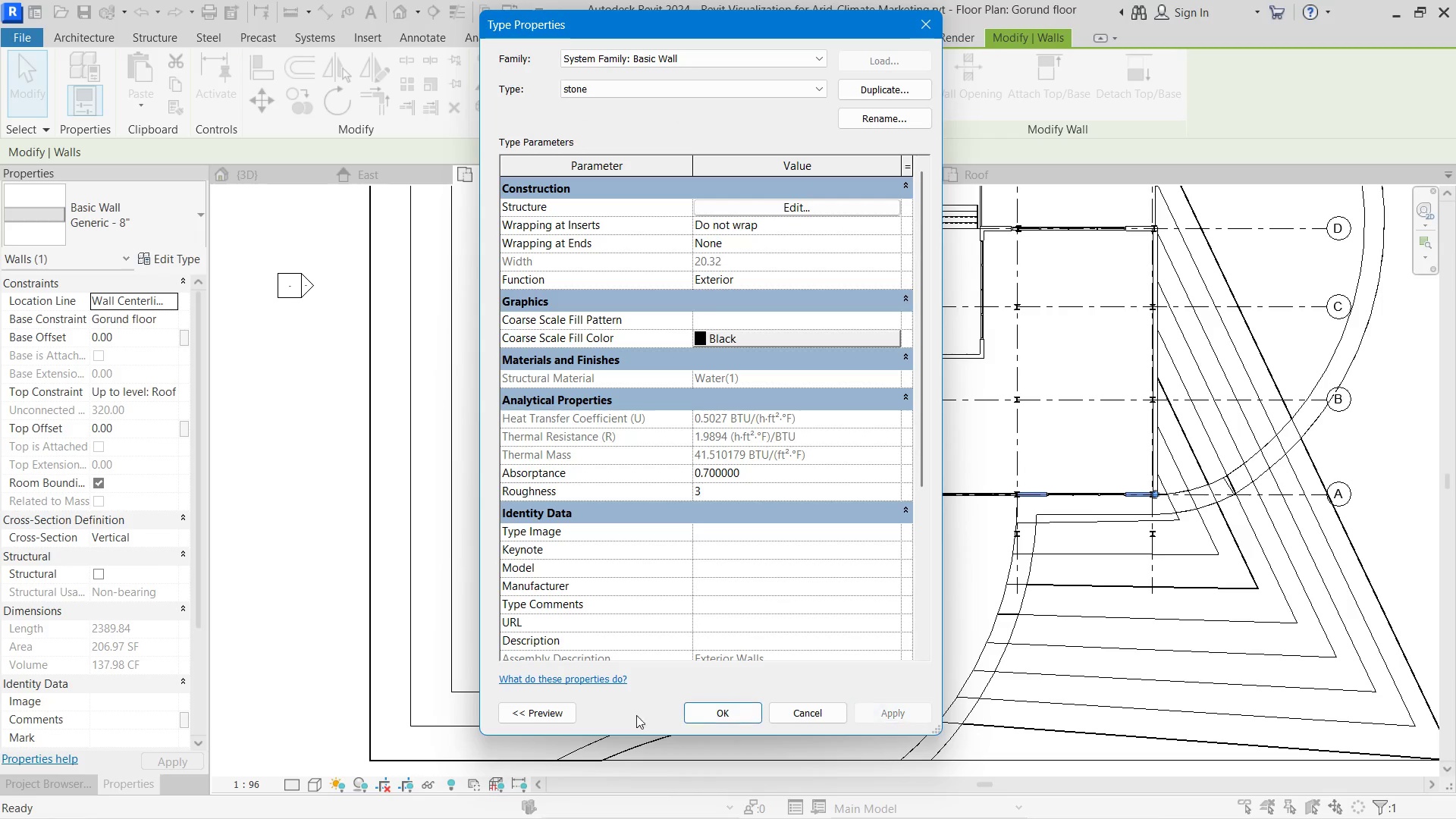 
left_click([711, 717])
 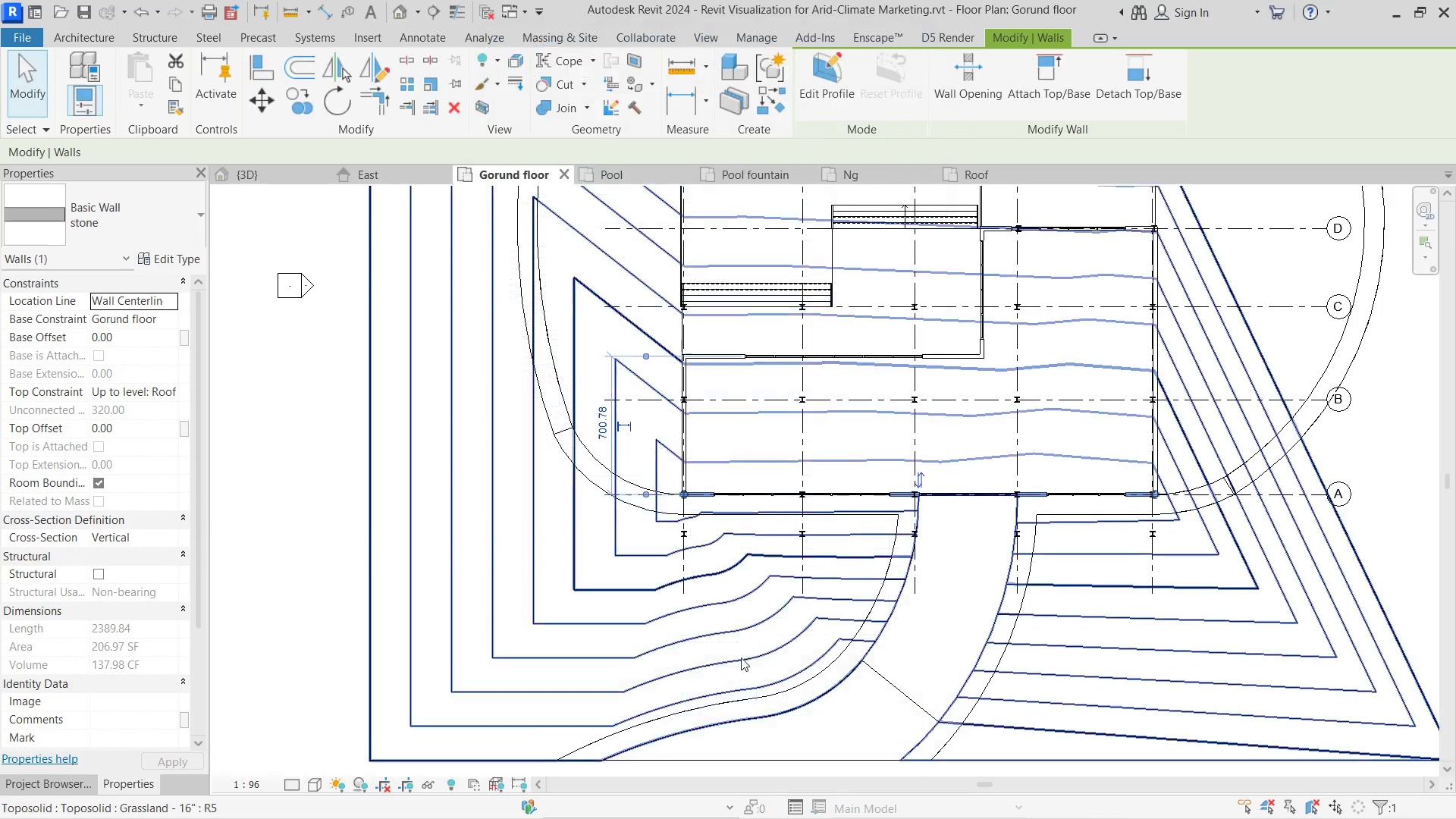 
key(Alt+Tab)